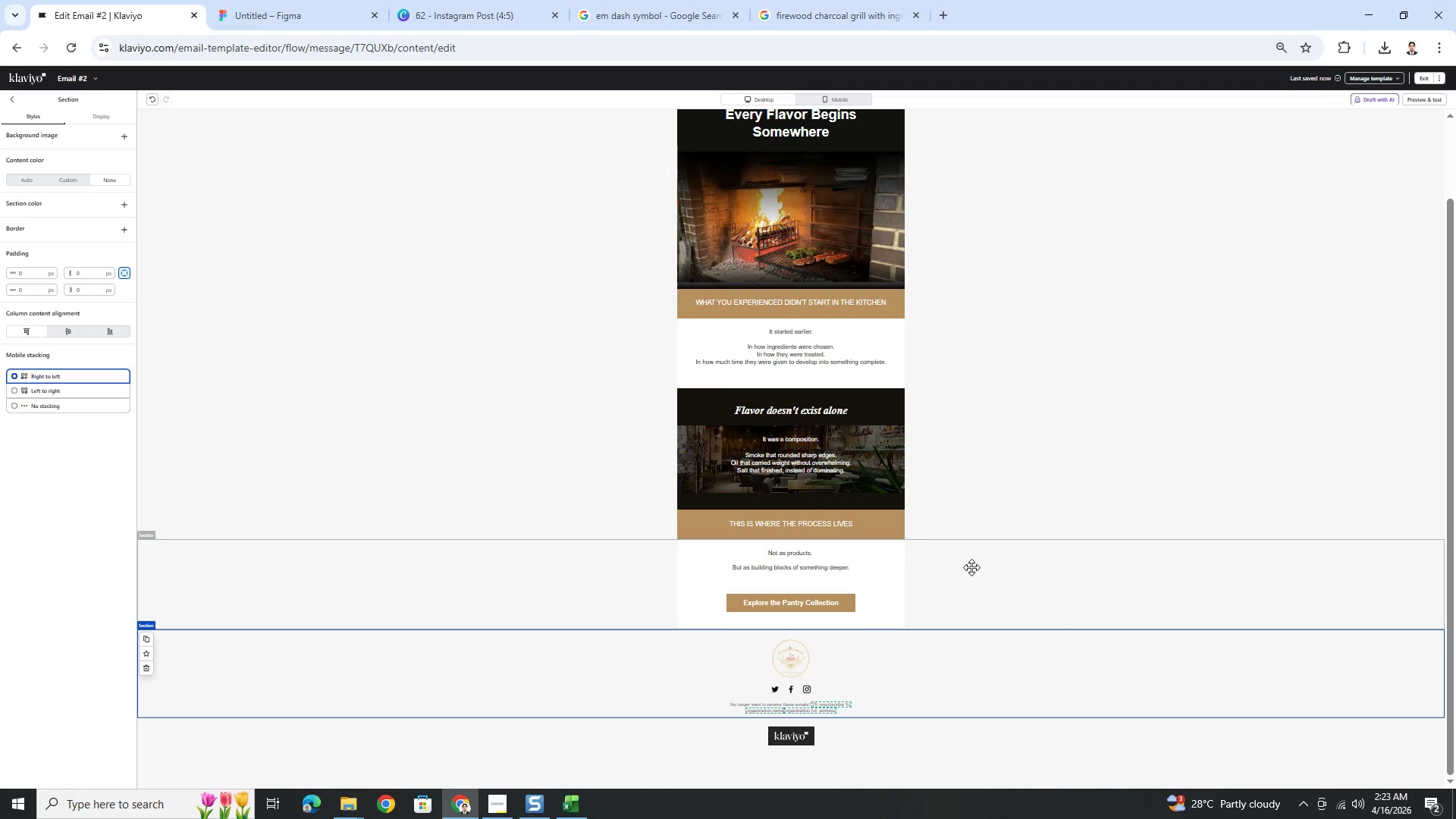 
hold_key(key=ControlLeft, duration=0.56)
scroll: coordinate [945, 595], scroll_direction: up, amount: 1.0
 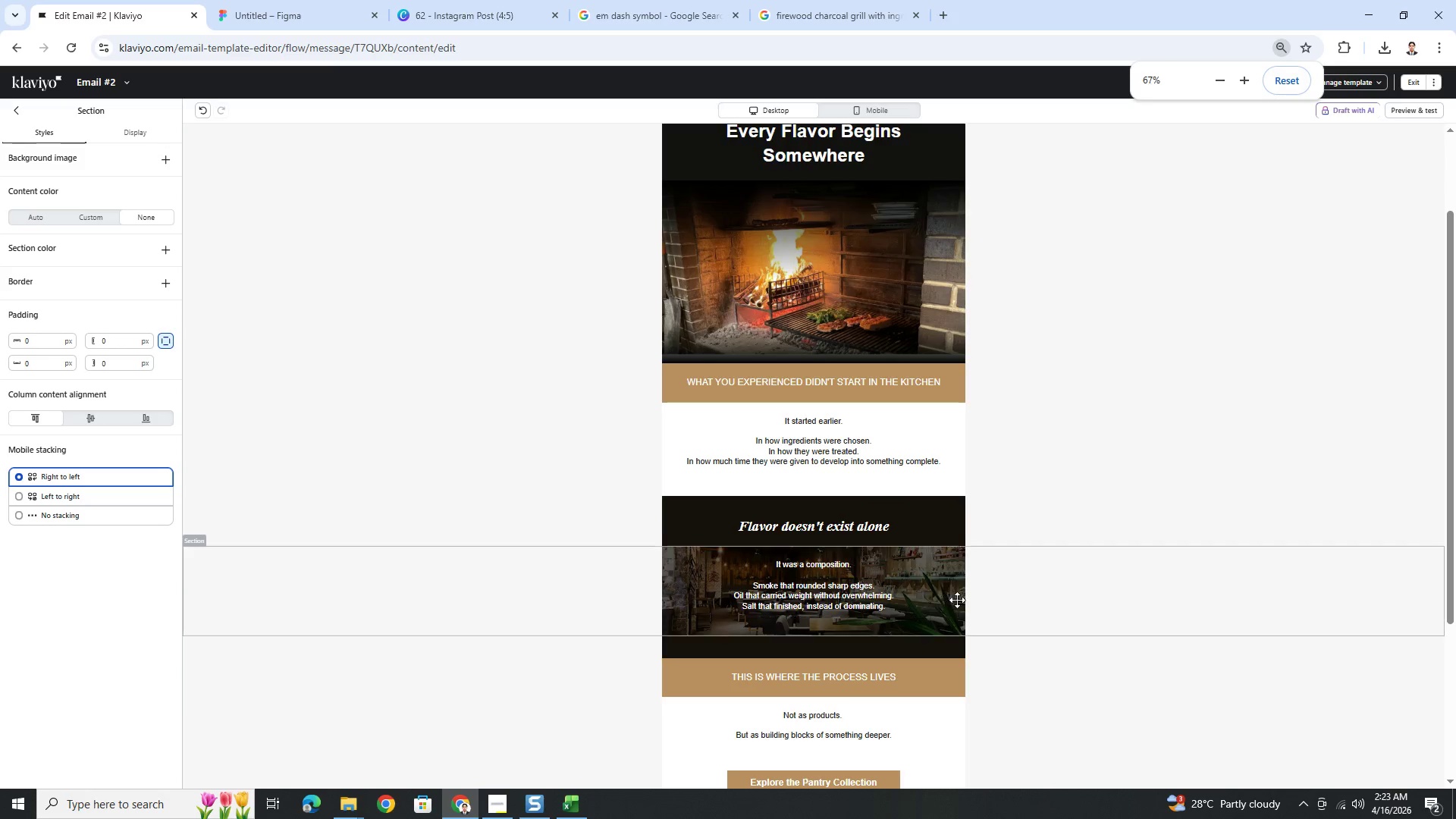 
hold_key(key=ControlLeft, duration=0.38)
scroll: coordinate [949, 626], scroll_direction: down, amount: 1.0
 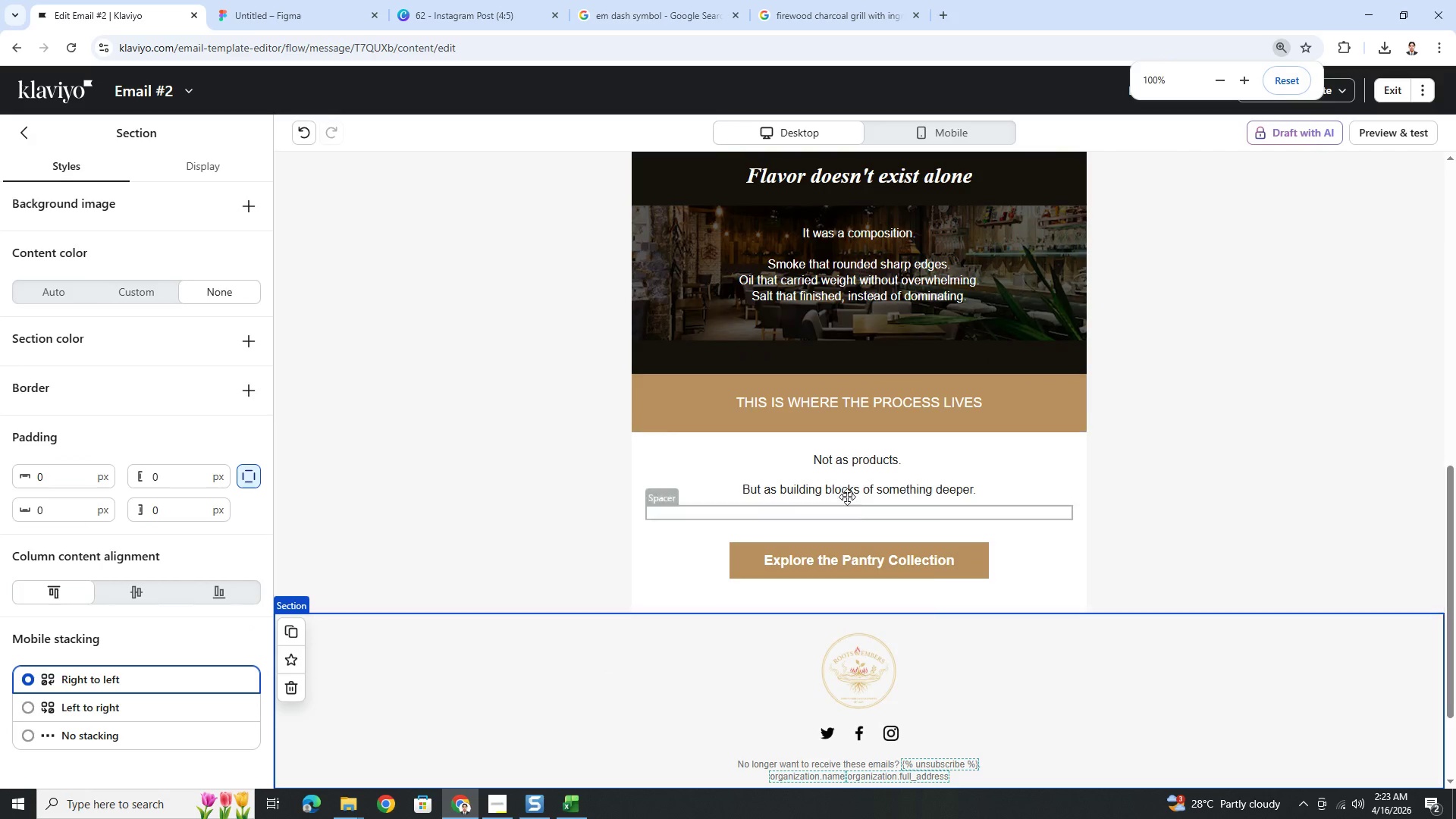 
double_click([753, 413])
 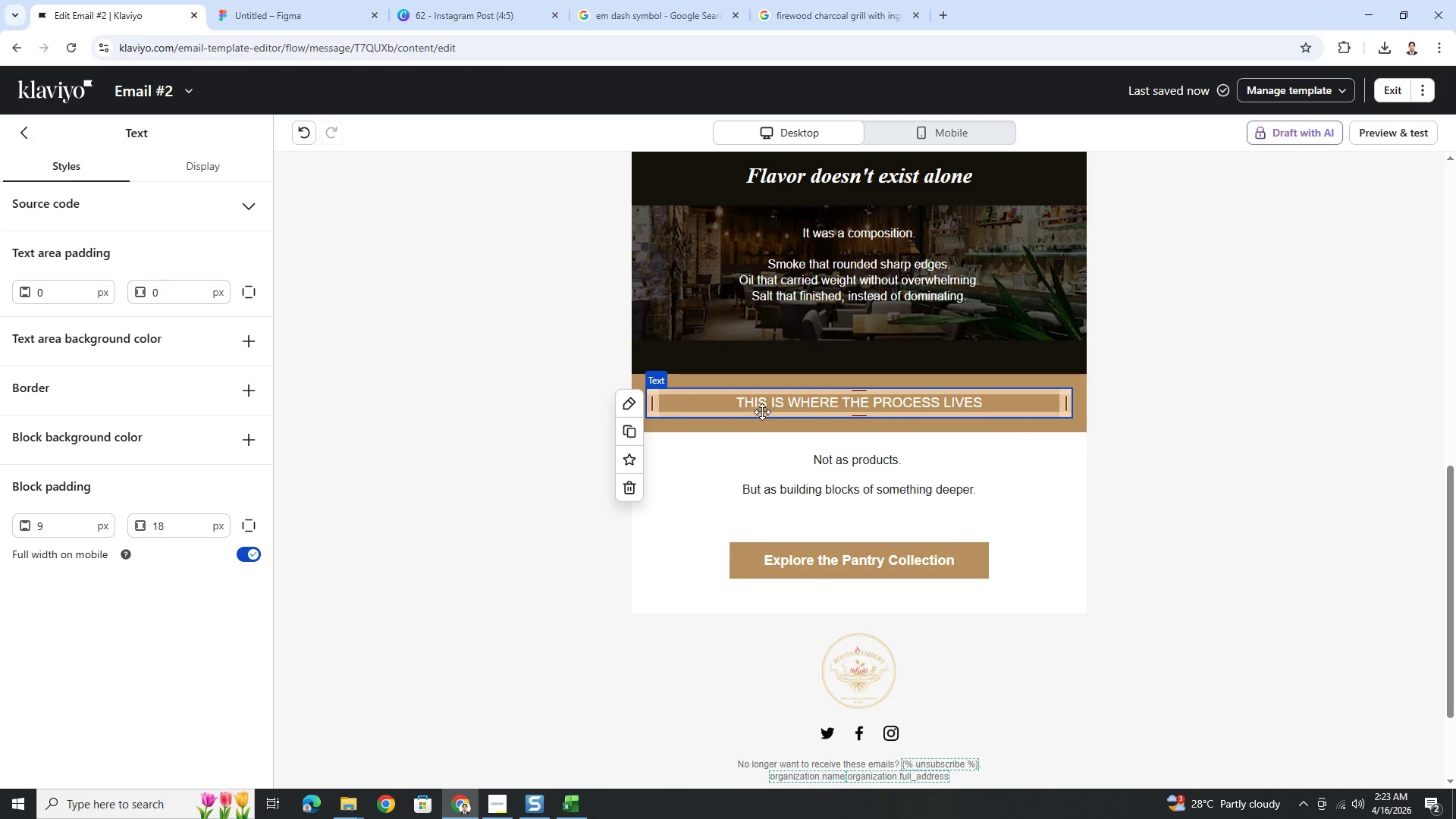 
double_click([783, 403])
 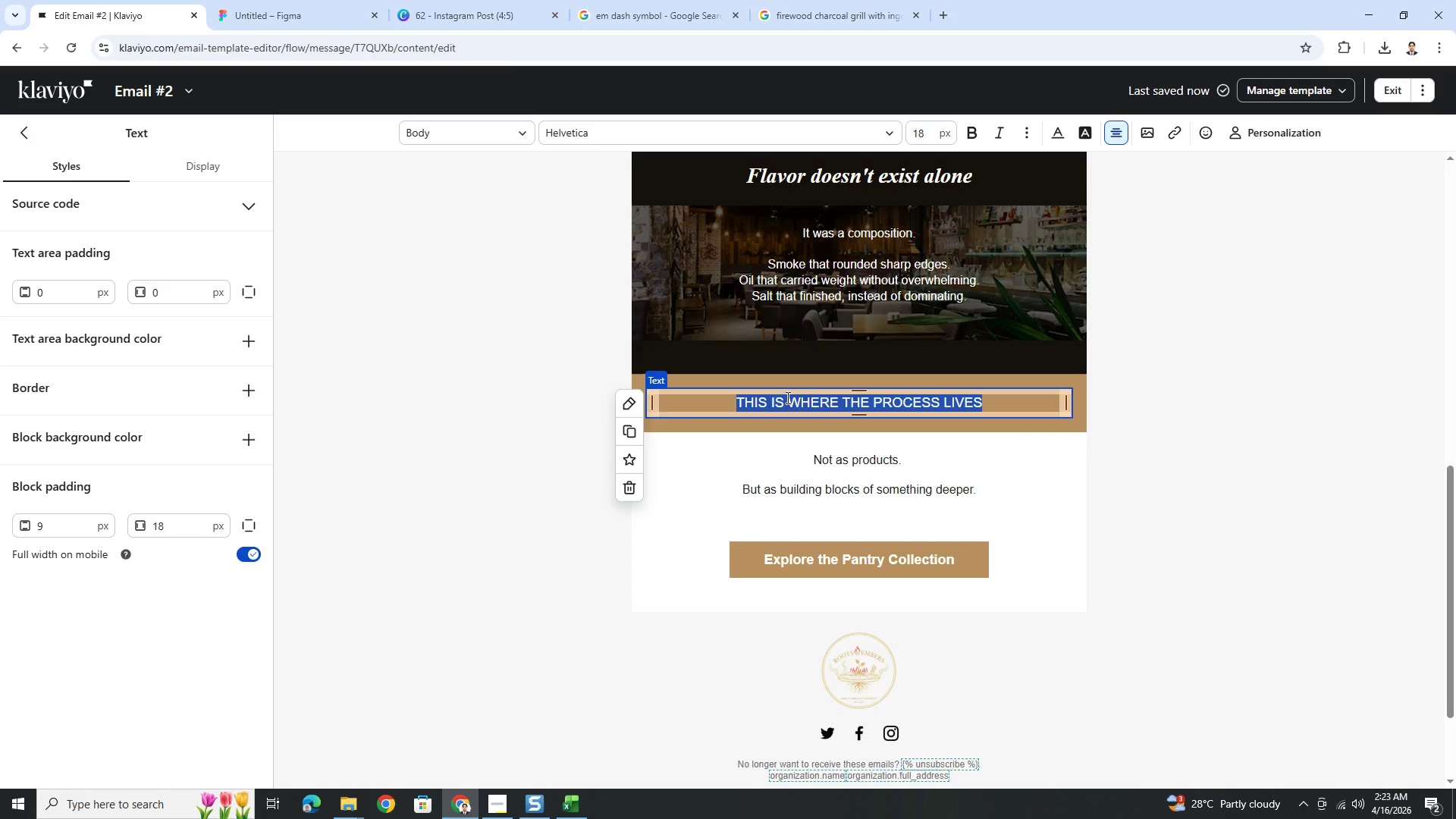 
left_click([787, 400])
 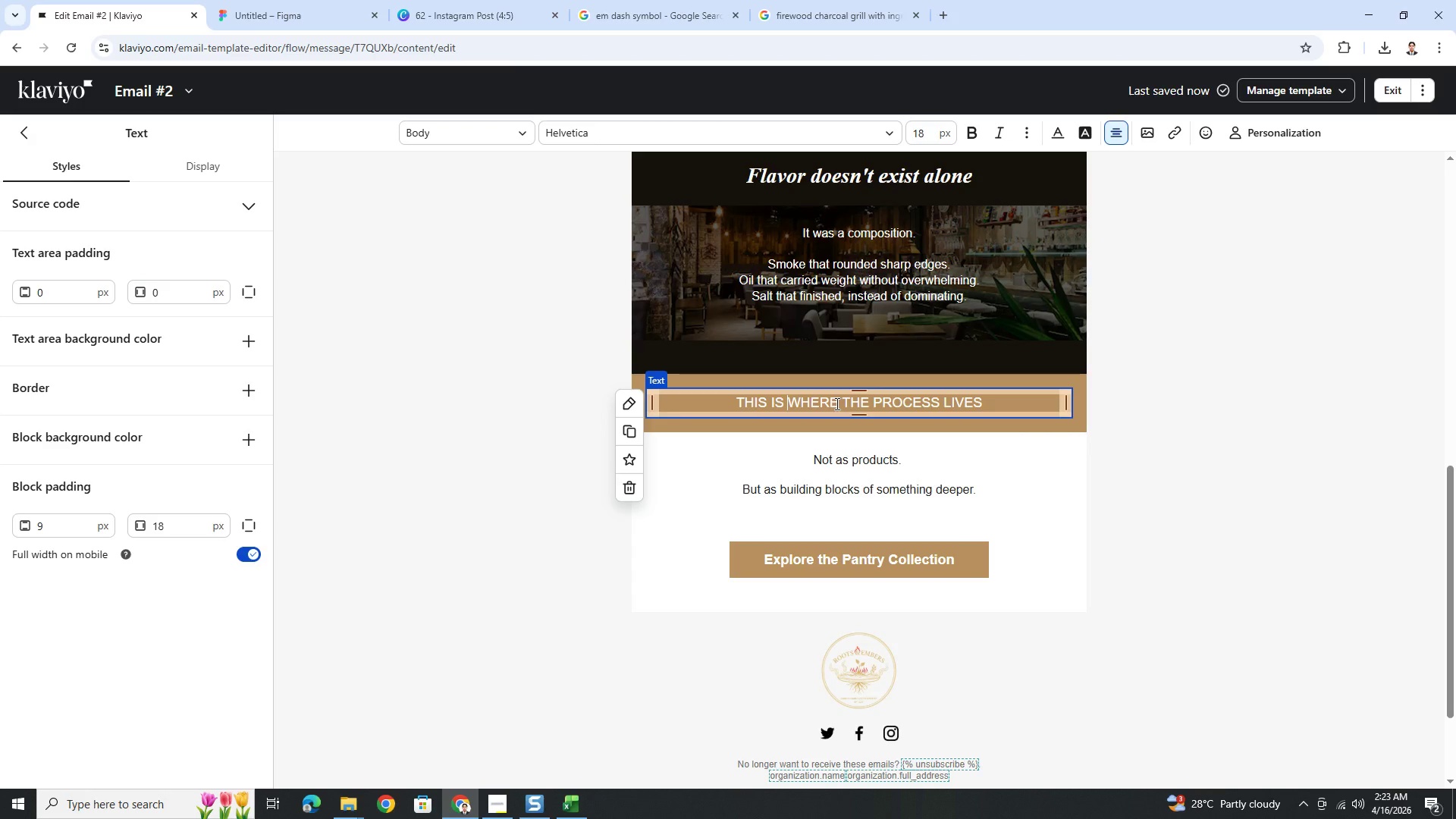 
left_click_drag(start_coordinate=[838, 403], to_coordinate=[737, 407])
 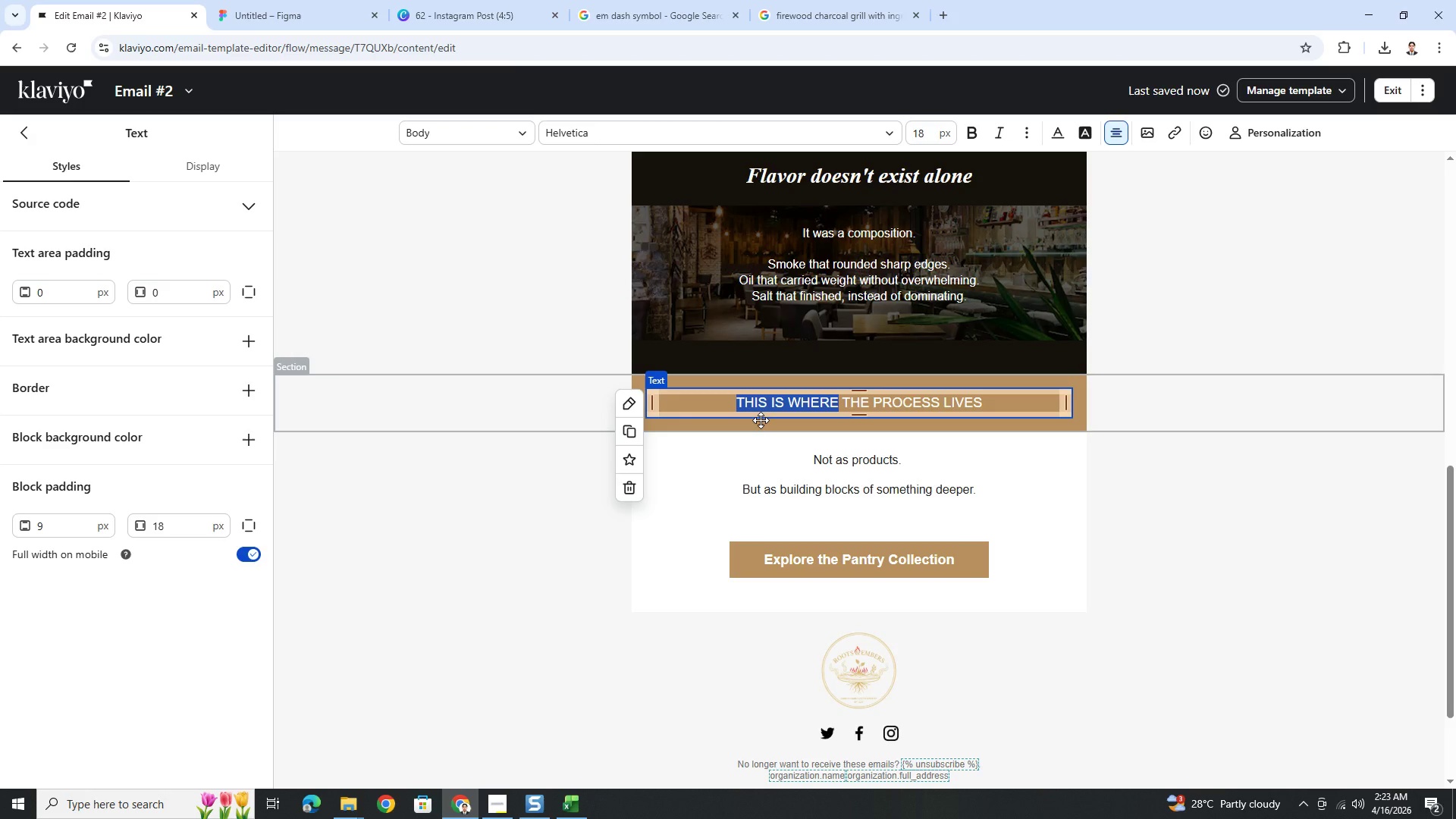 
type(THE PANTRY IS E)
key(Backspace)
type(WHERE)
 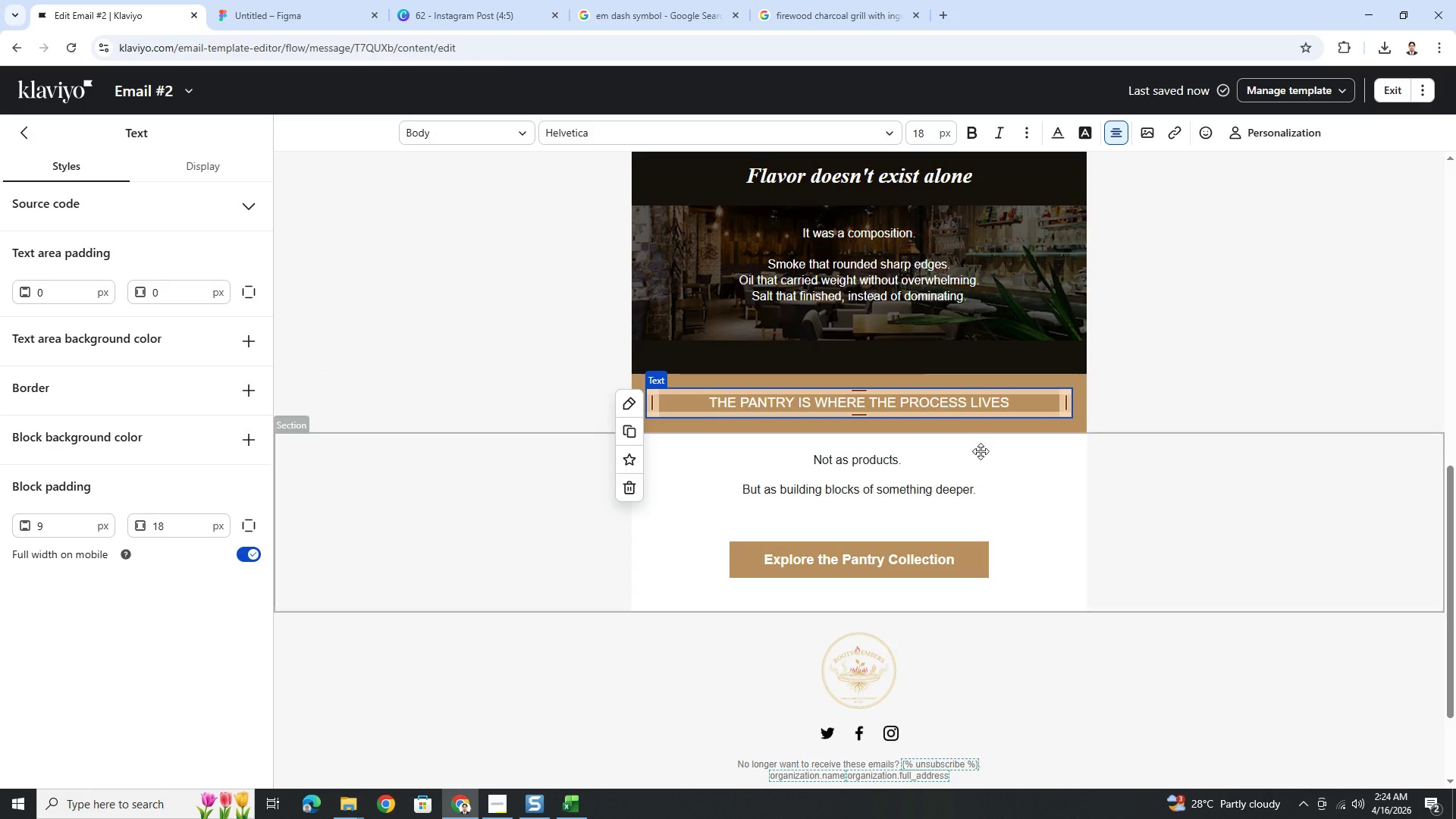 
wait(7.11)
 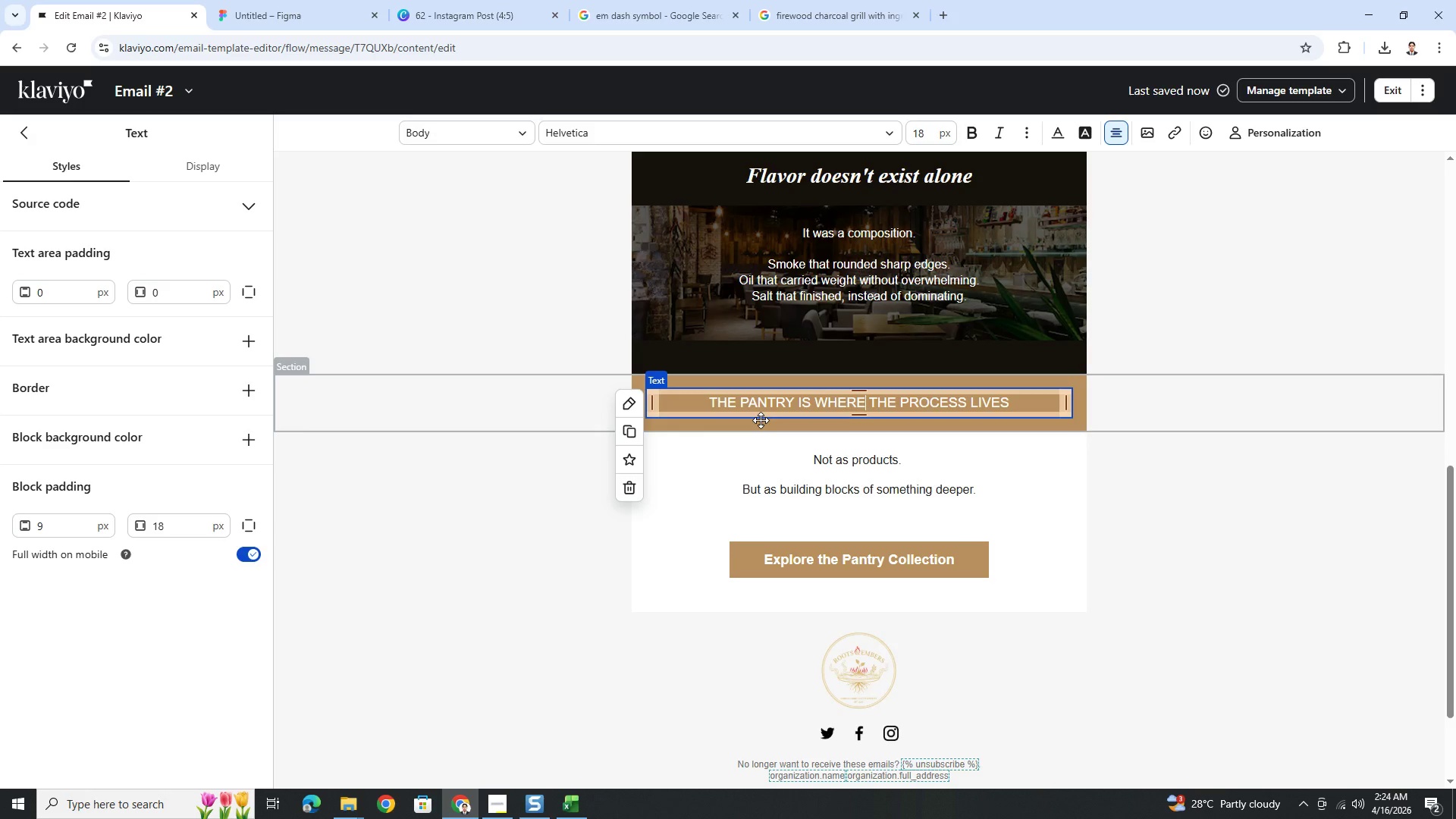 
left_click([848, 458])
 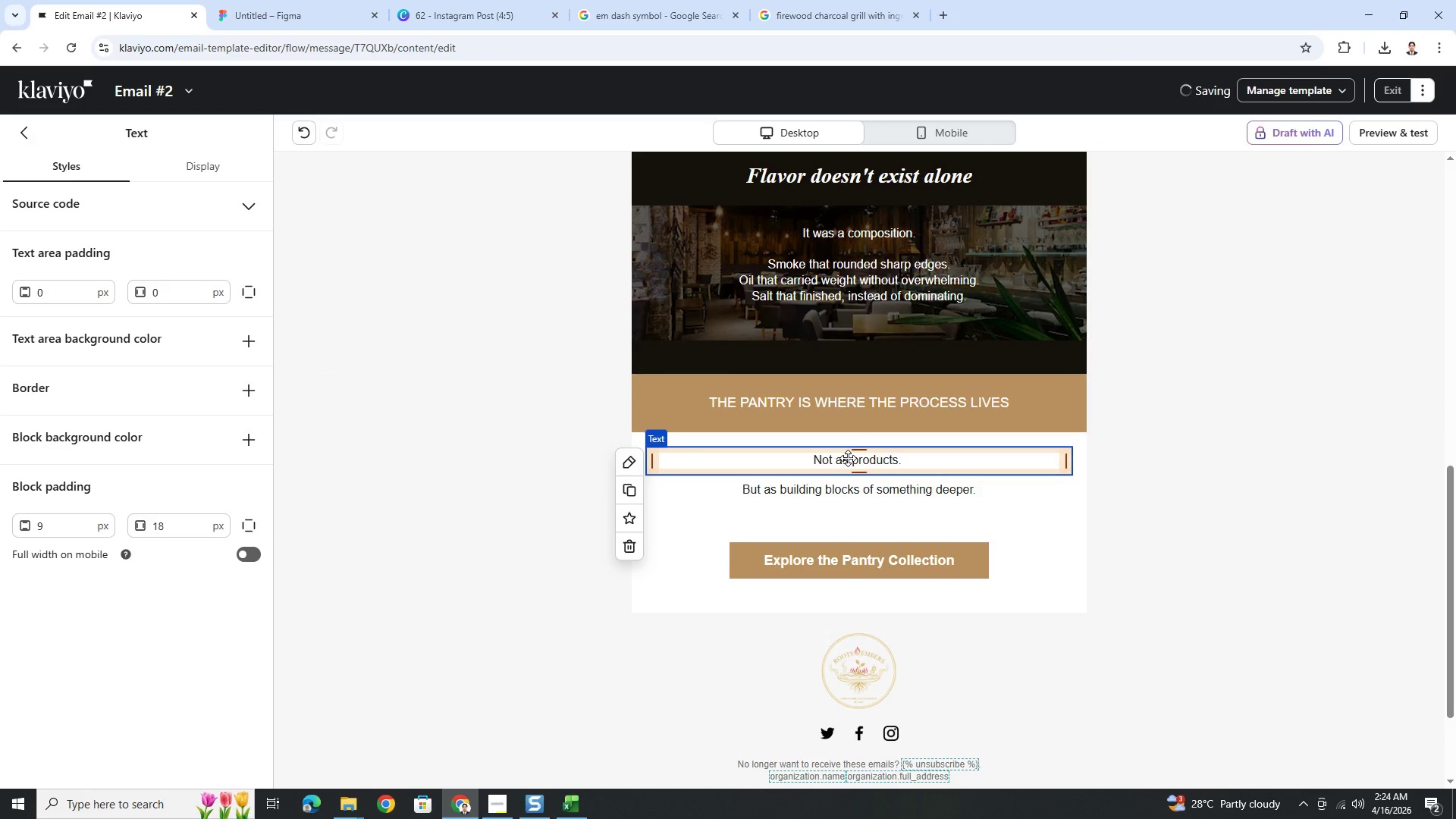 
double_click([848, 458])
 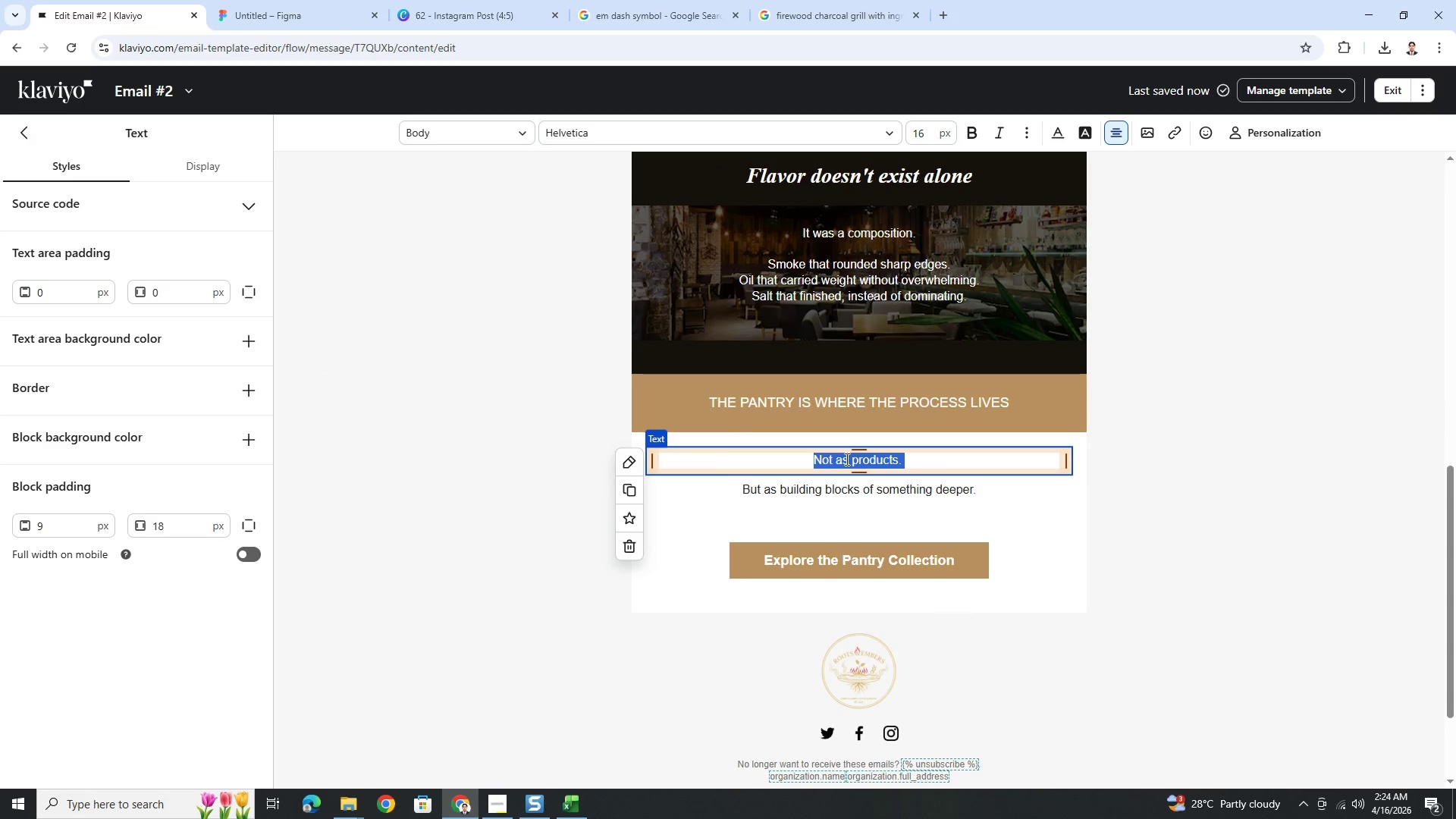 
left_click([848, 460])
 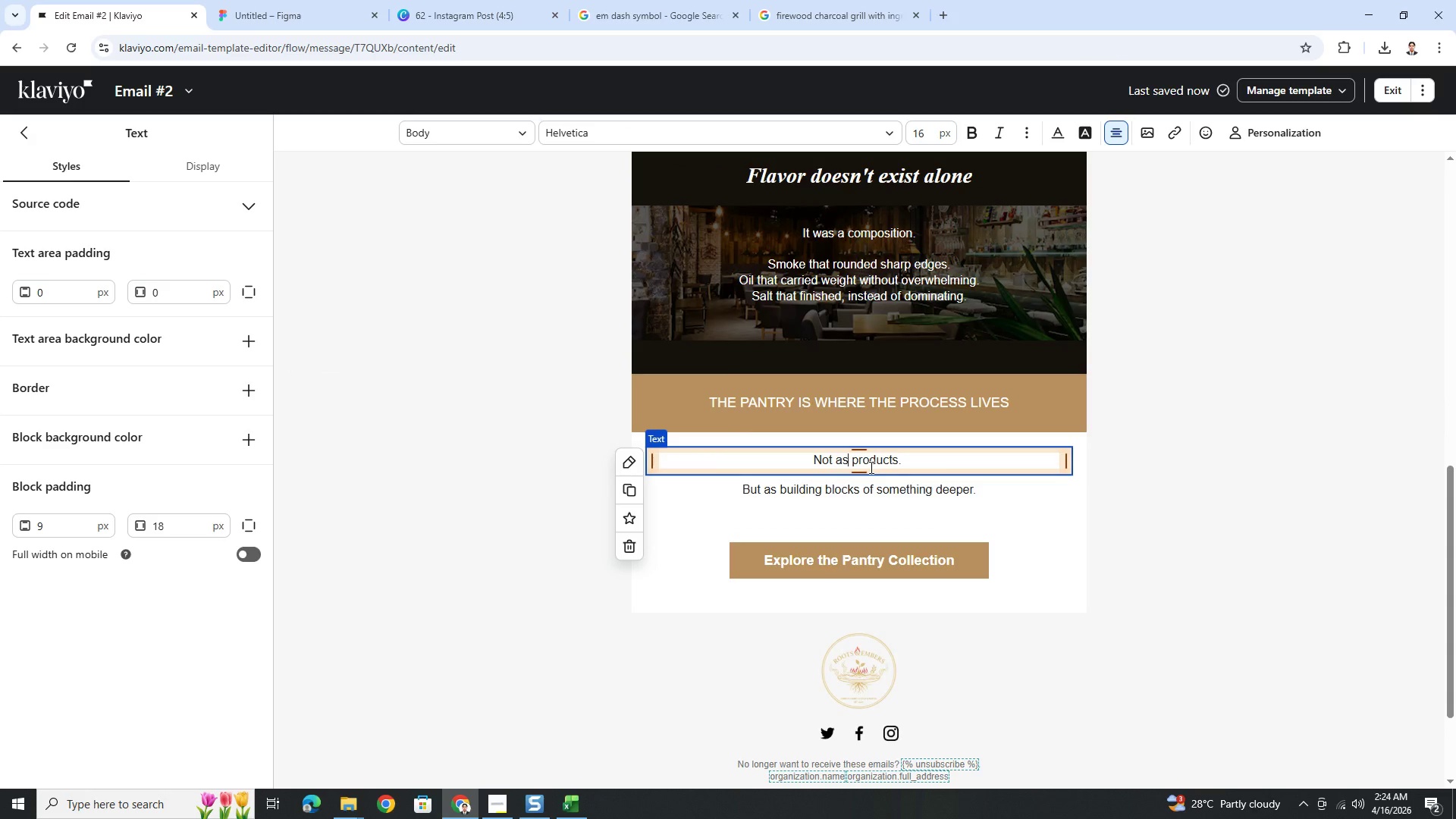 
type( A )
key(Backspace)
key(Backspace)
type(a collection of)
 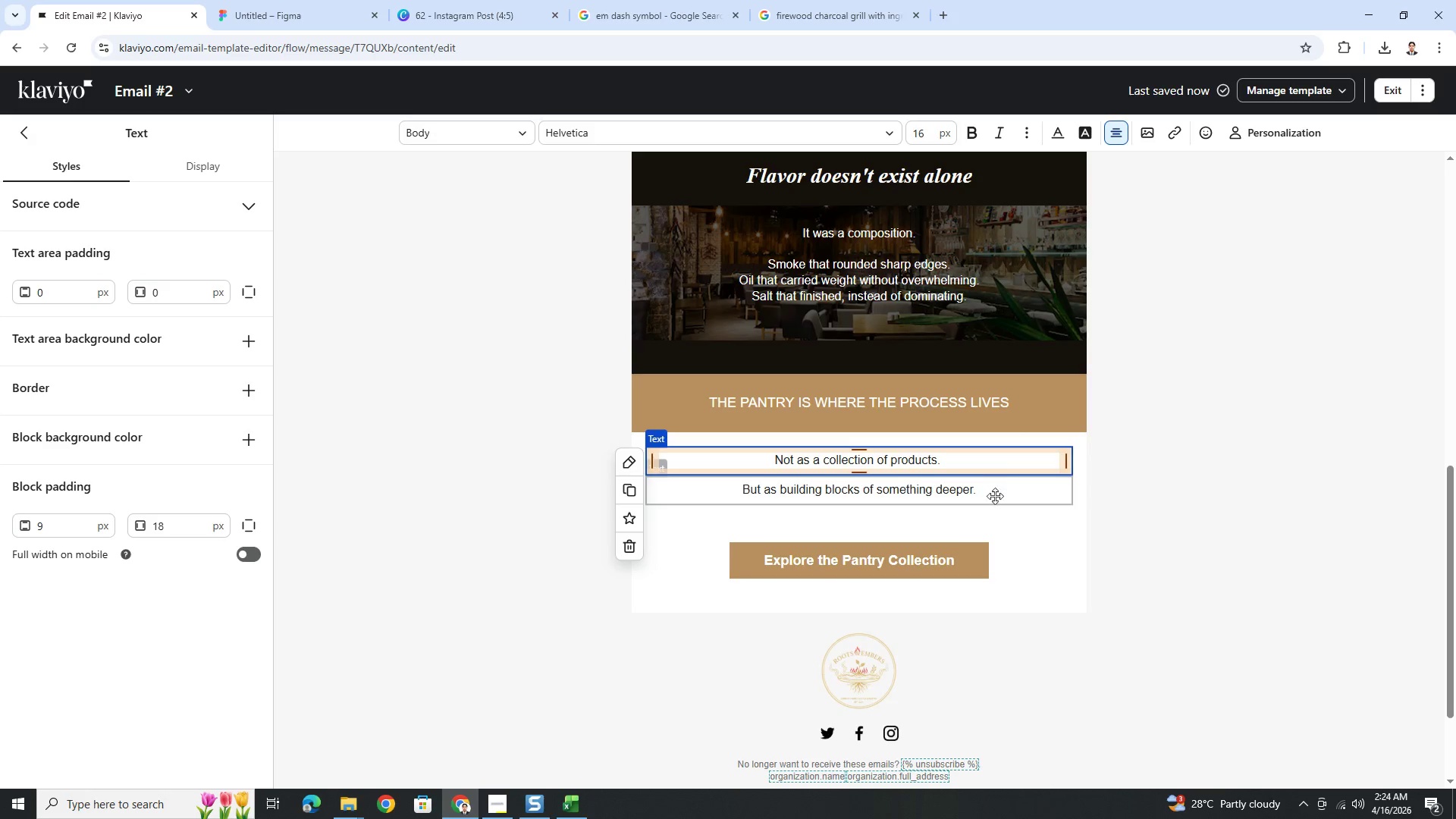 
wait(5.48)
 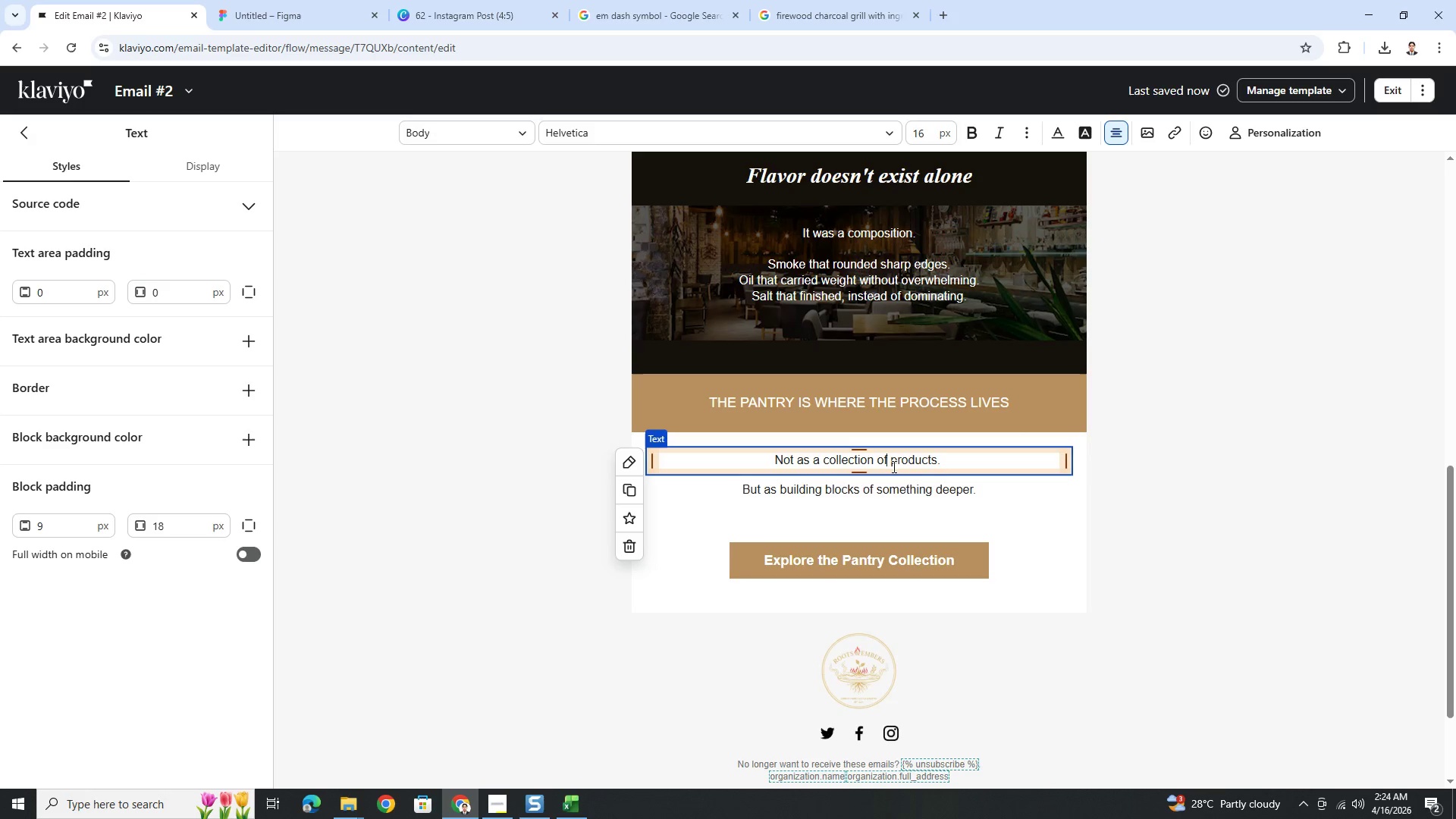 
double_click([902, 497])
 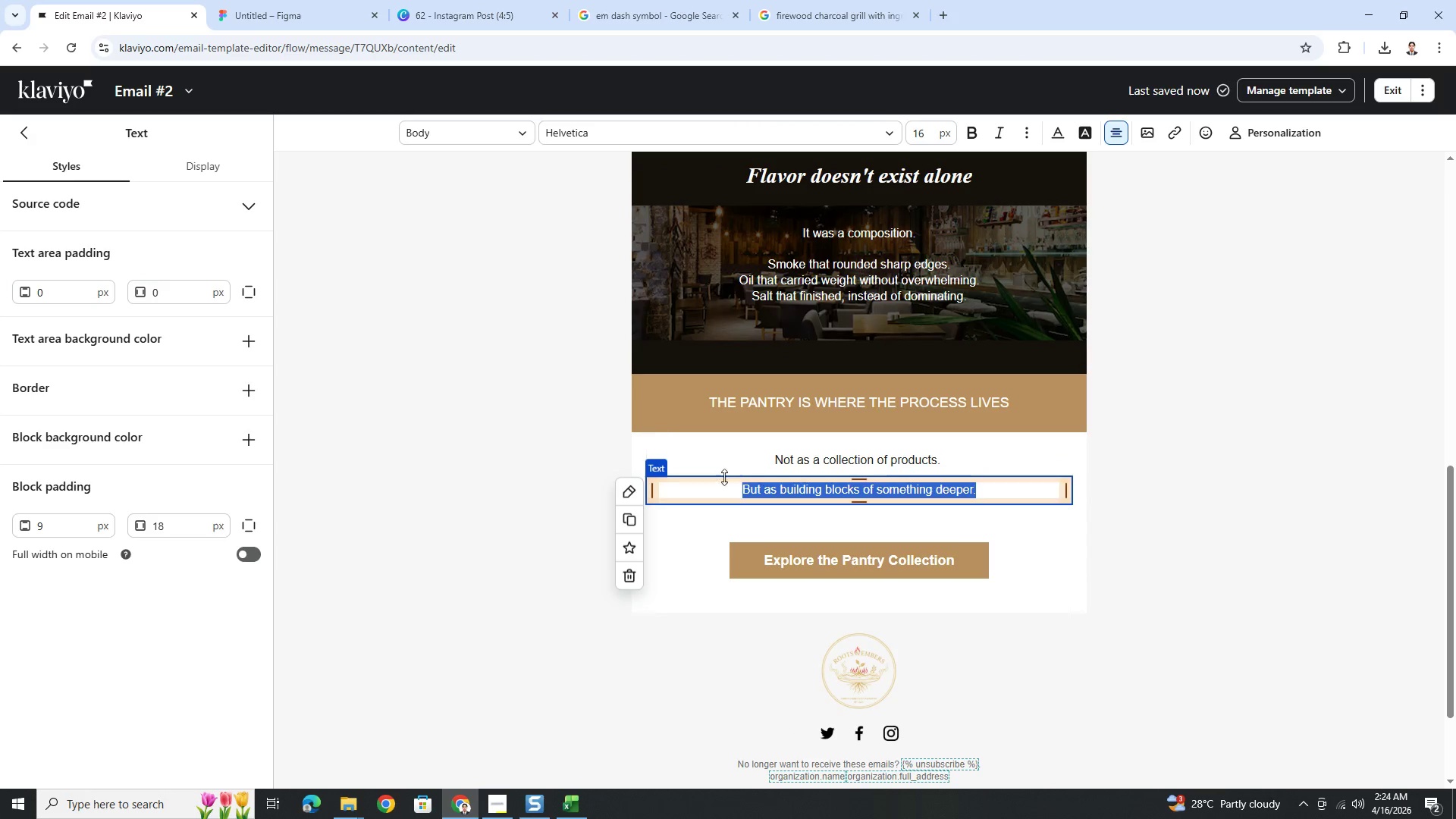 
left_click([795, 490])
 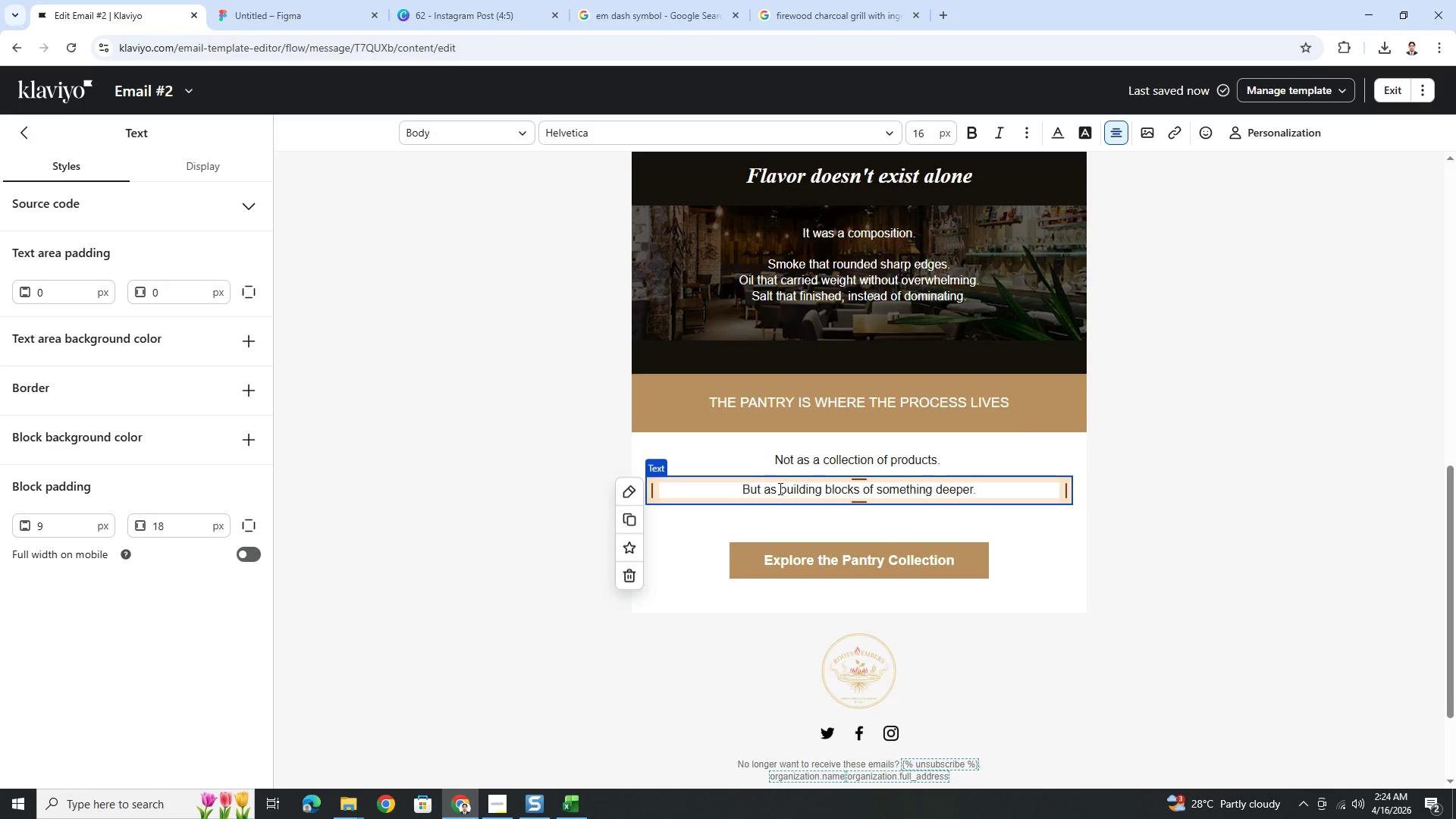 
left_click_drag(start_coordinate=[780, 488], to_coordinate=[1014, 493])
 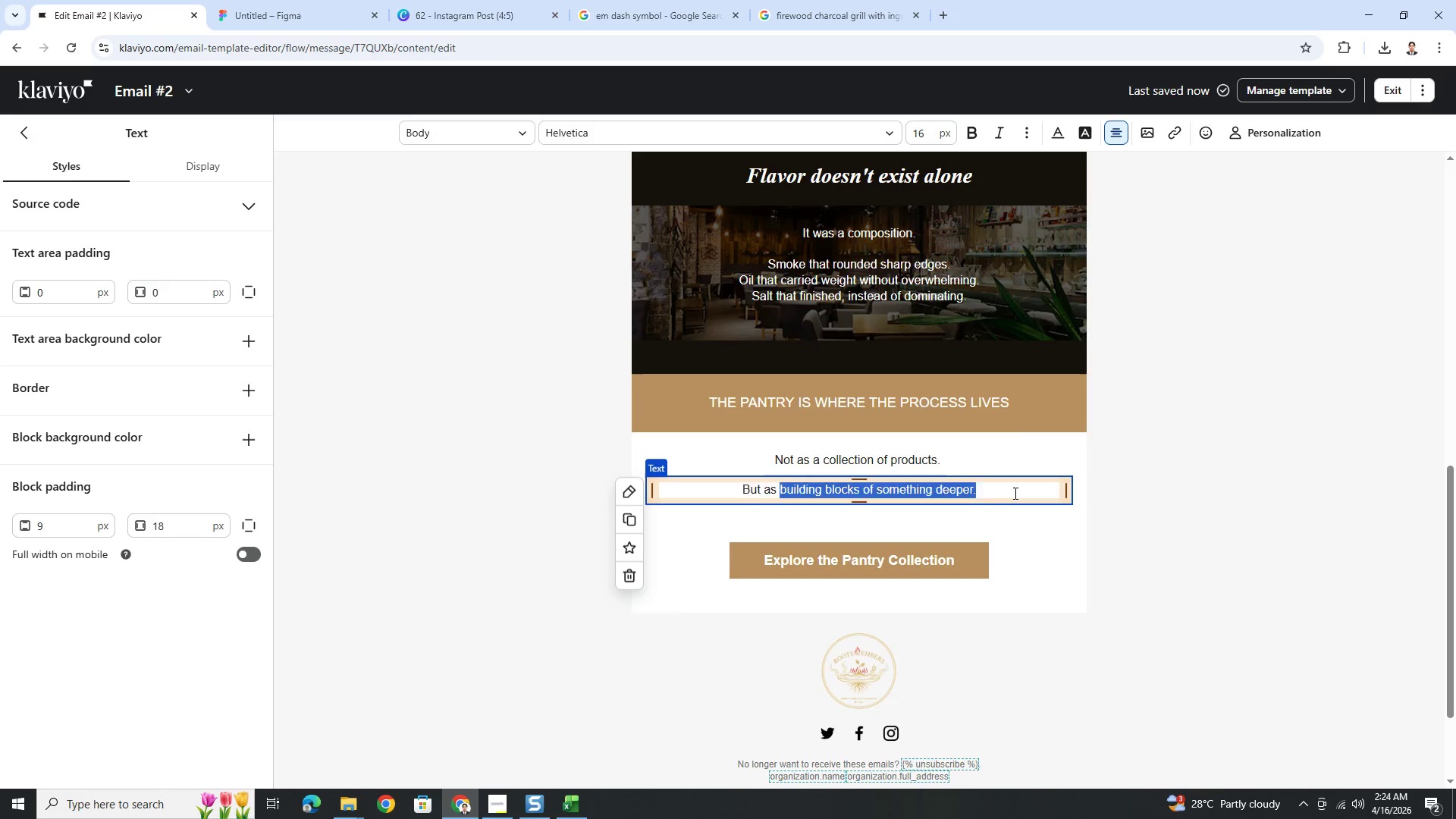 
type(a foundation of everythinh )
key(Backspace)
key(Backspace)
type(g that follows.)
 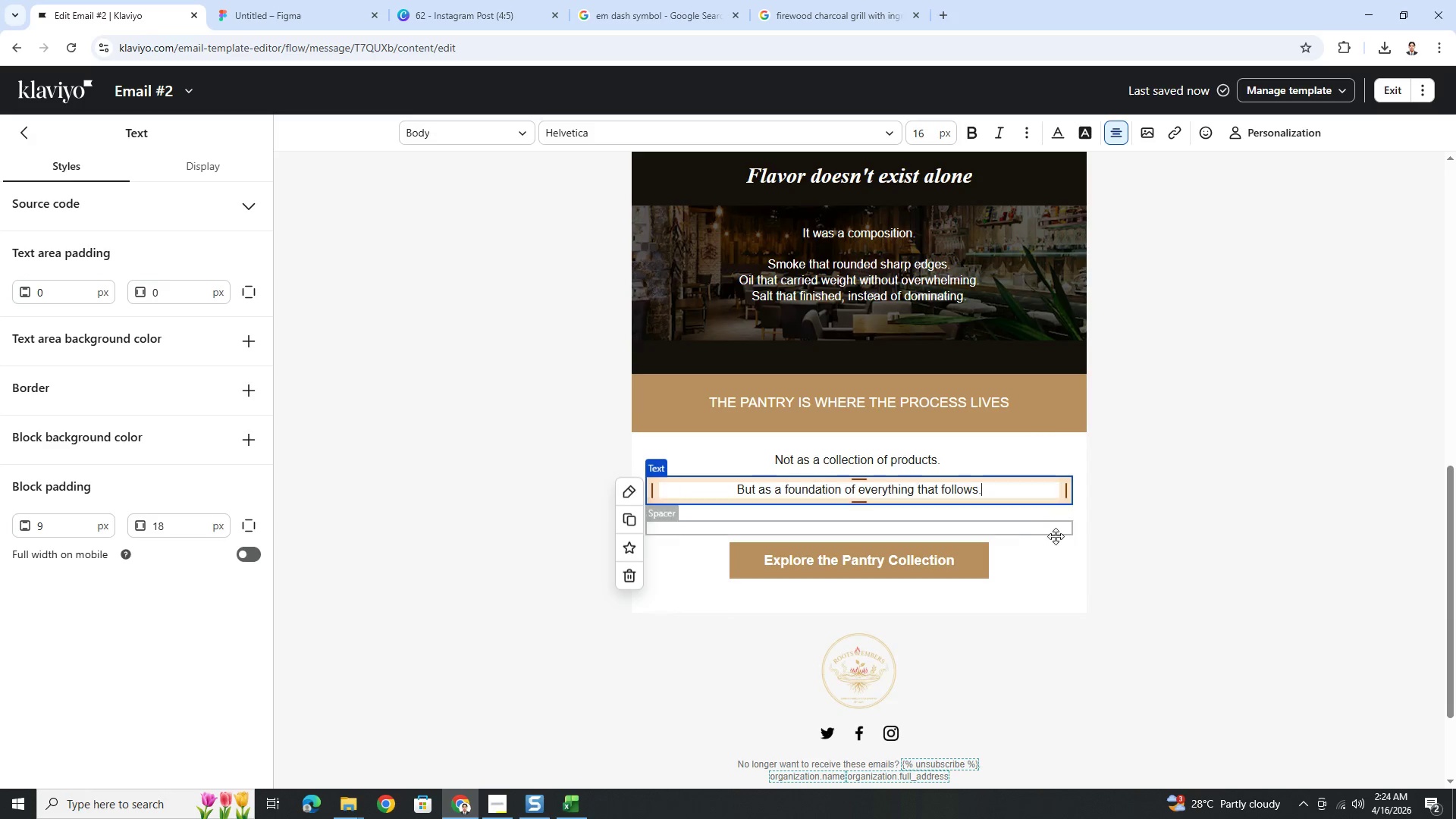 
left_click([1106, 606])
 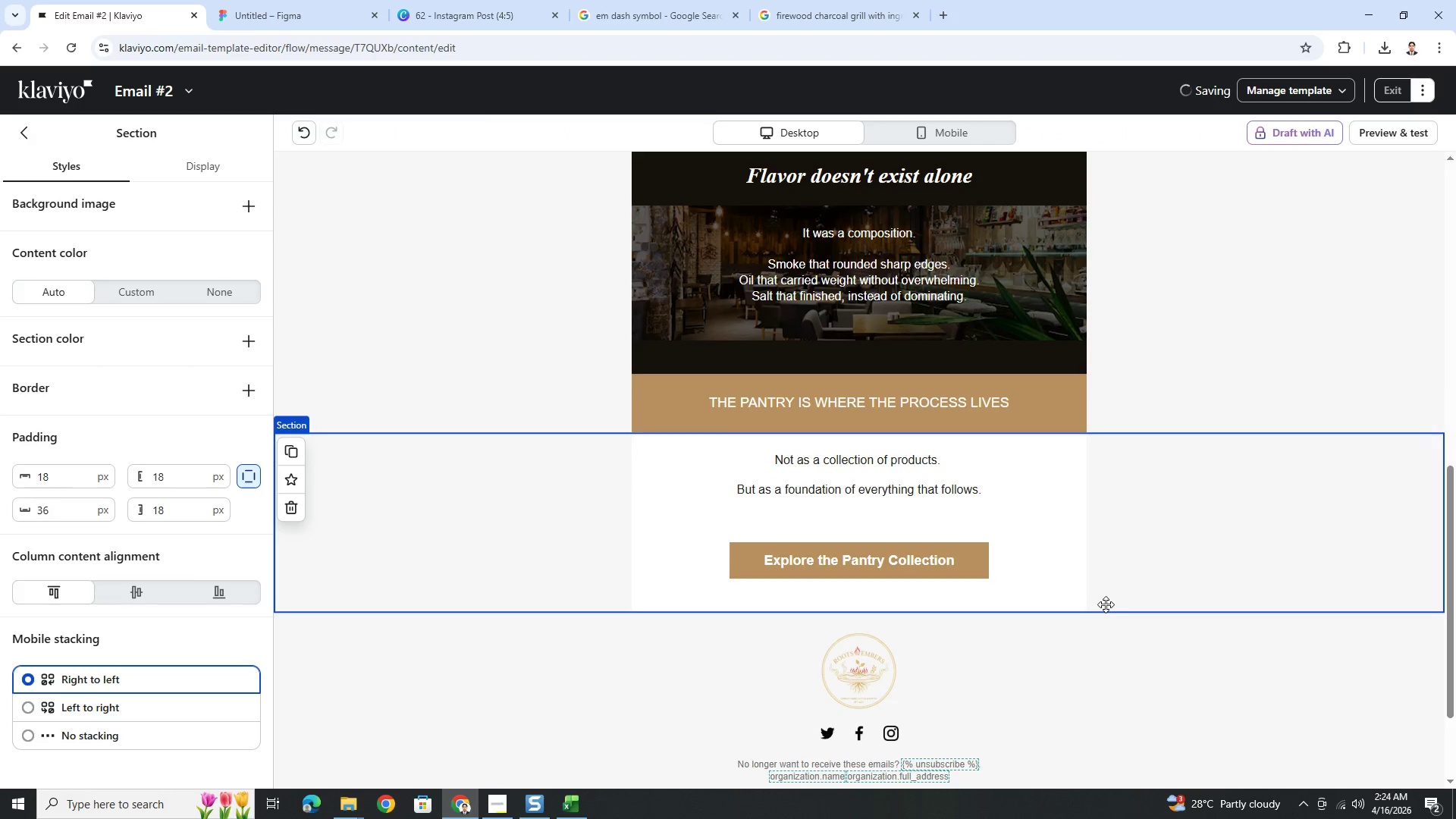 
hold_key(key=ControlLeft, duration=0.69)
scroll: coordinate [1106, 604], scroll_direction: down, amount: 5.0
 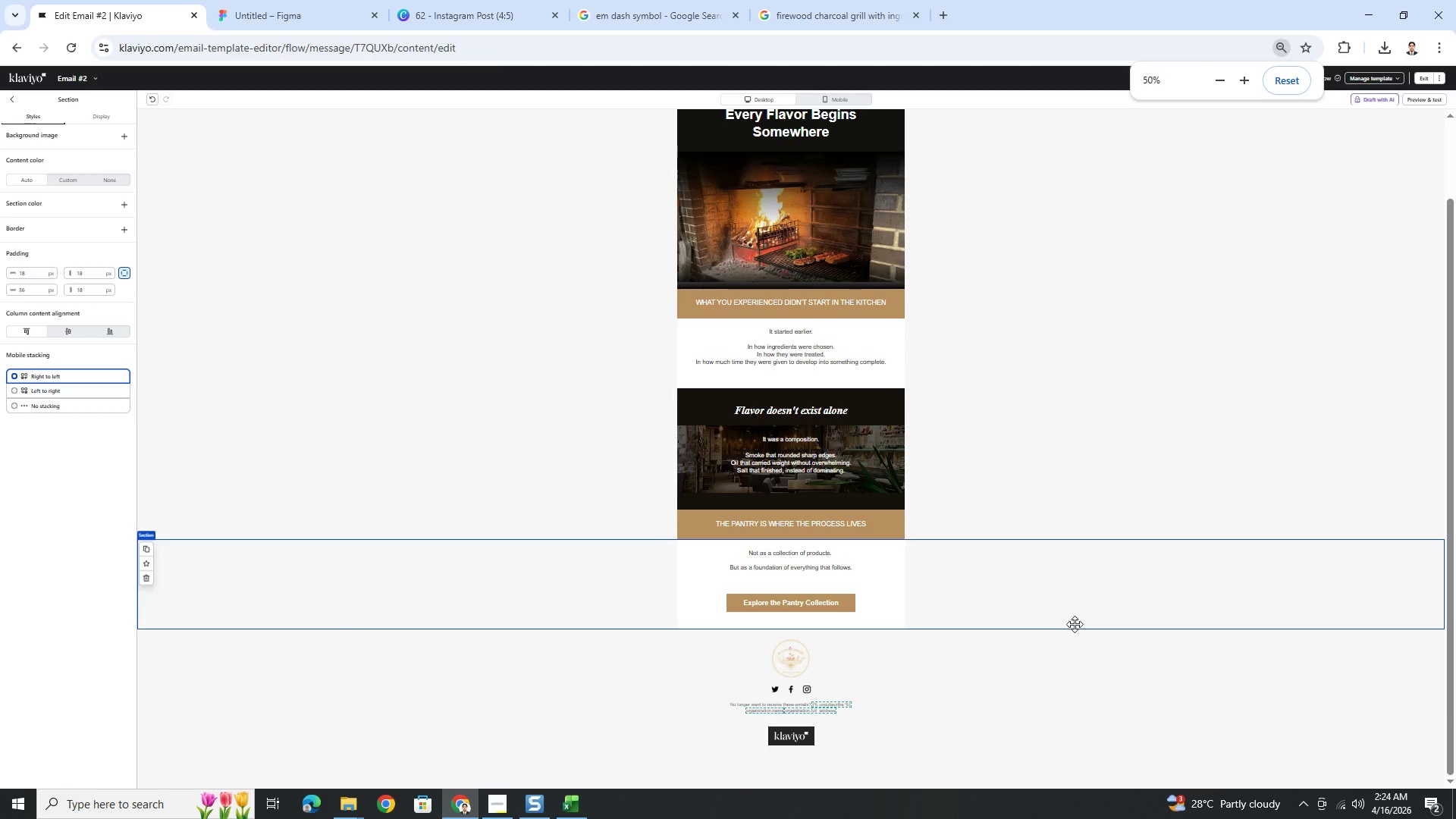 
hold_key(key=ControlLeft, duration=0.38)
scroll: coordinate [1025, 669], scroll_direction: up, amount: 1.0
 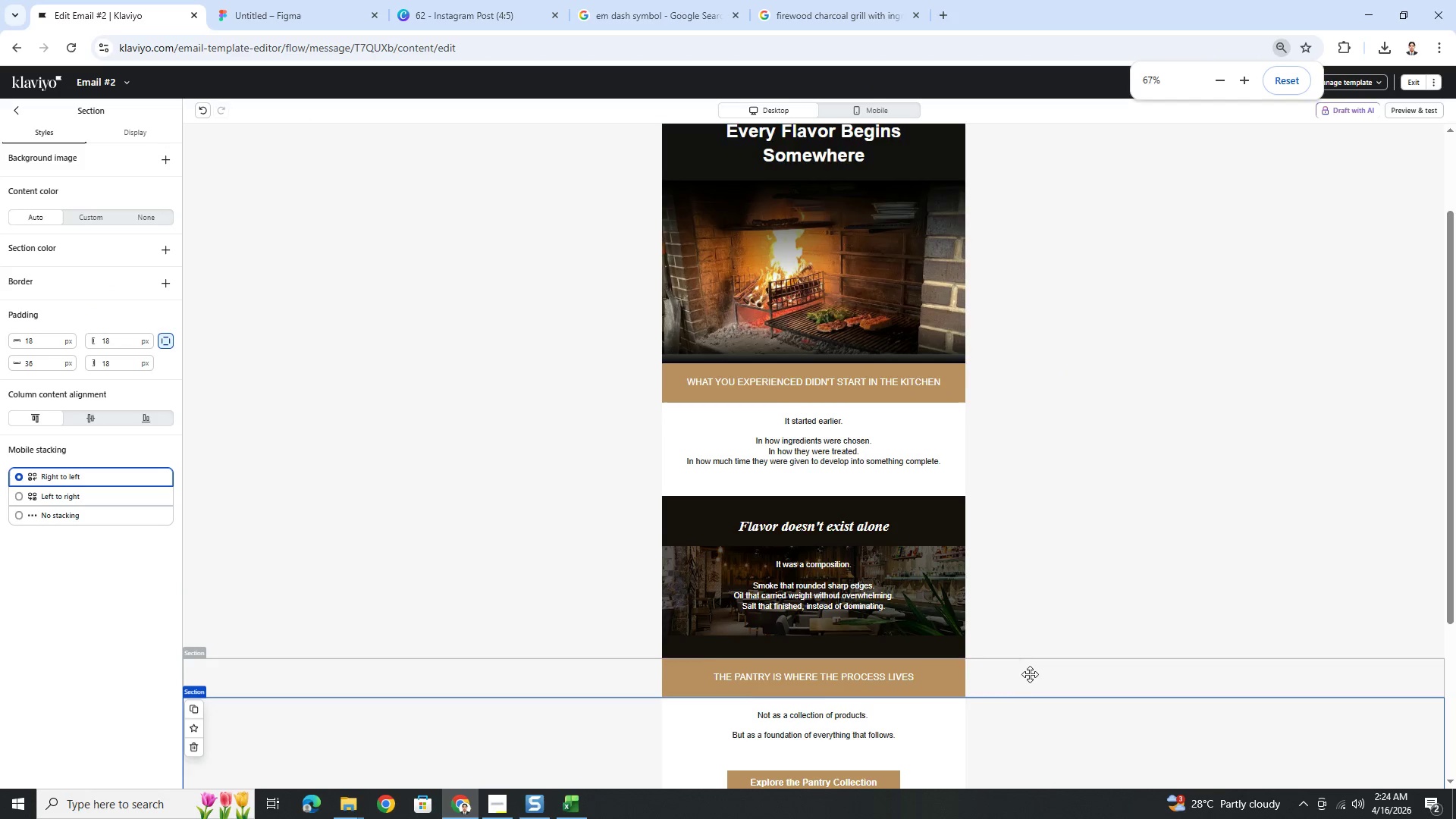 
scroll: coordinate [1031, 675], scroll_direction: down, amount: 2.0
 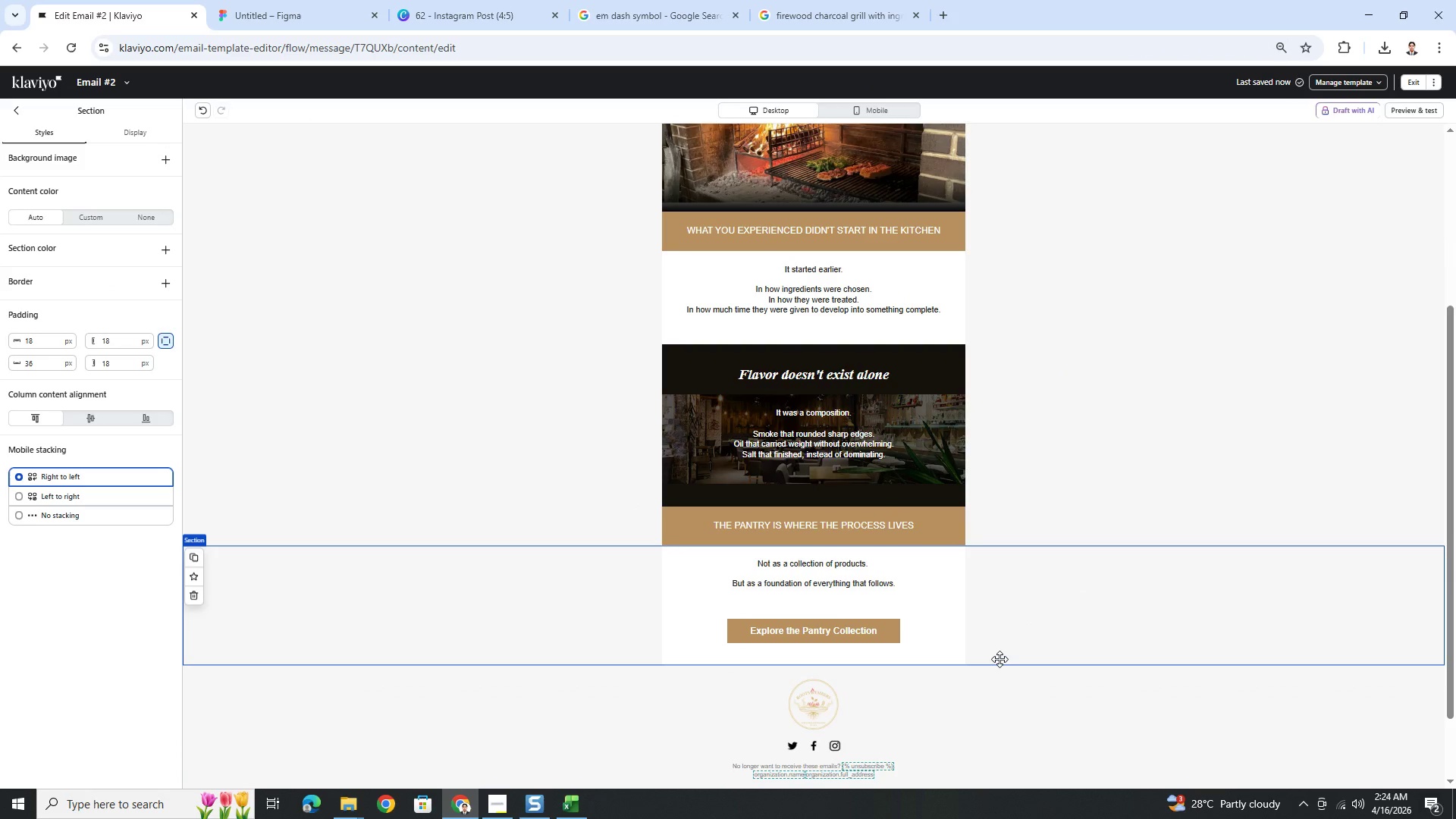 
wait(11.9)
 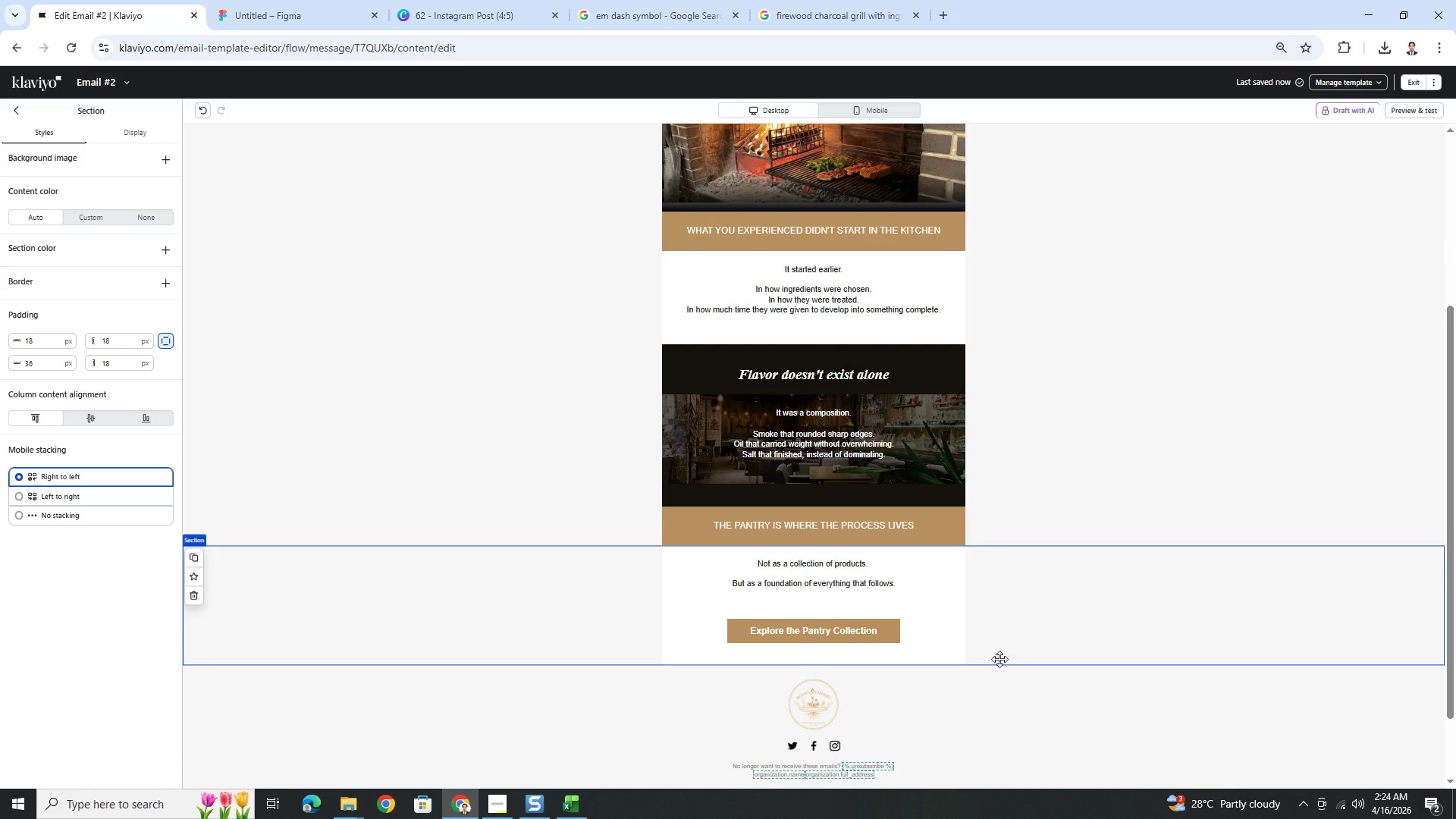 
scroll: coordinate [1065, 631], scroll_direction: up, amount: 1.0
 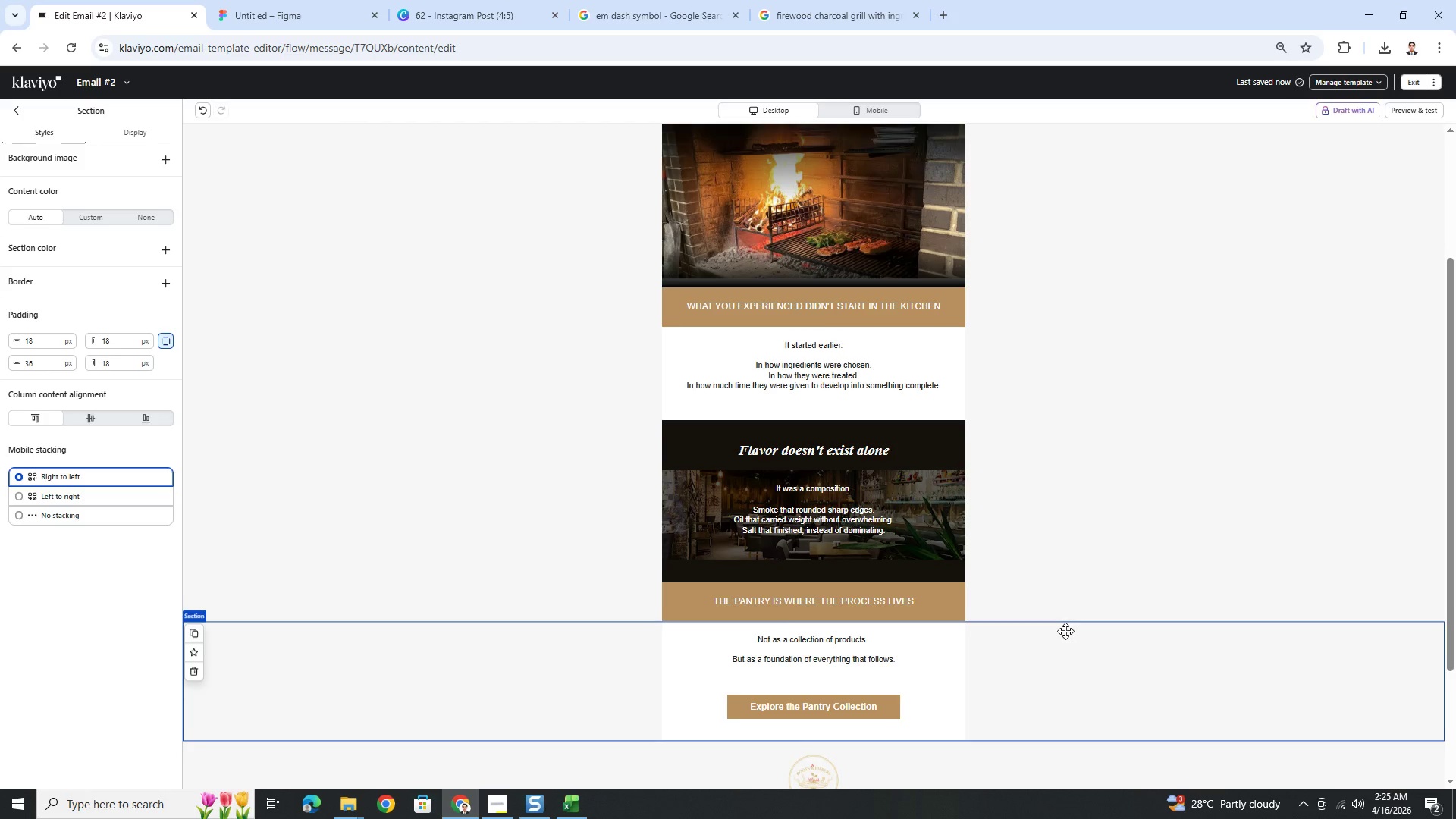 
scroll: coordinate [1065, 631], scroll_direction: down, amount: 1.0
 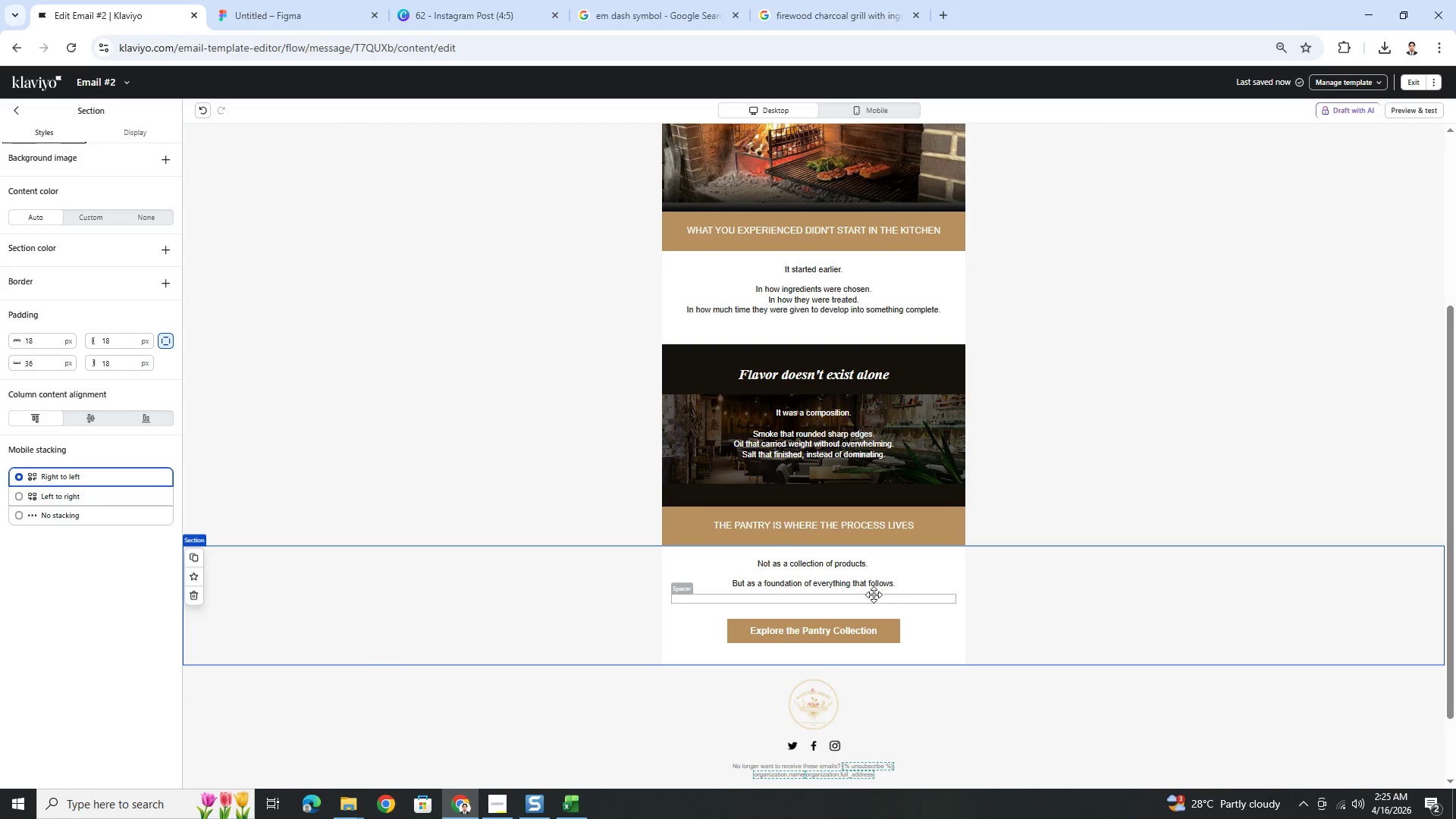 
left_click([855, 589])
 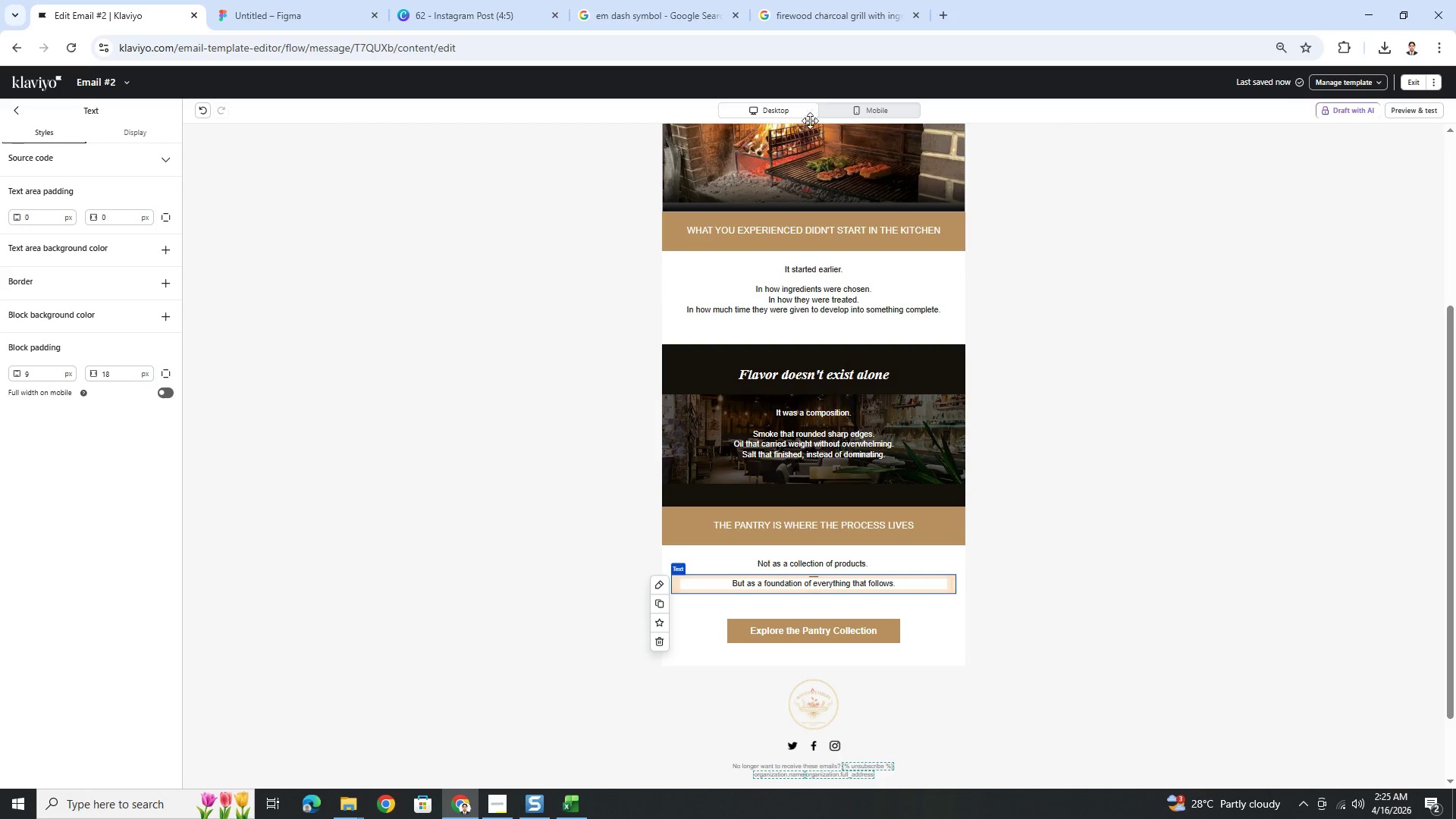 
wait(9.09)
 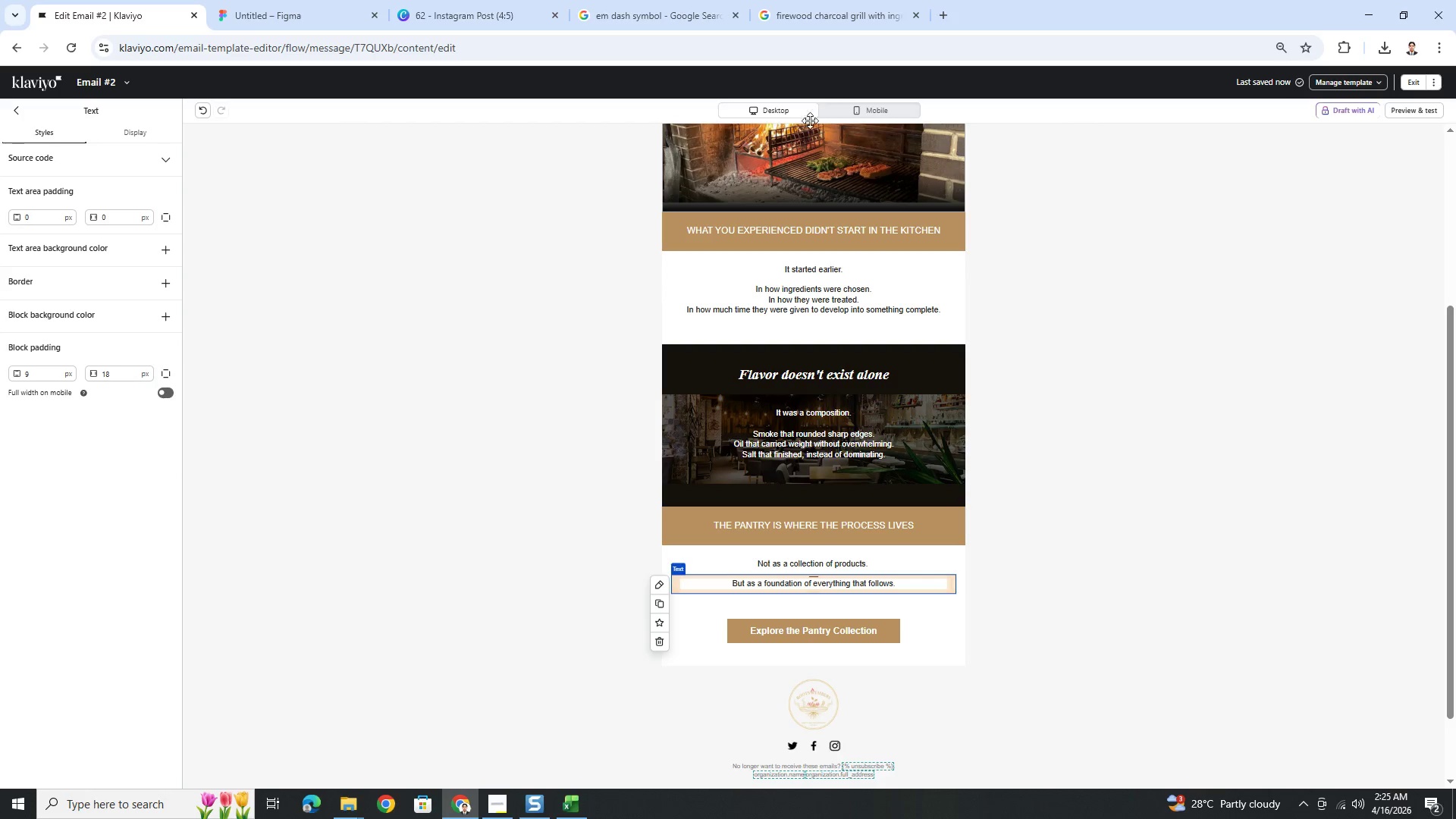 
scroll: coordinate [951, 560], scroll_direction: up, amount: 4.0
 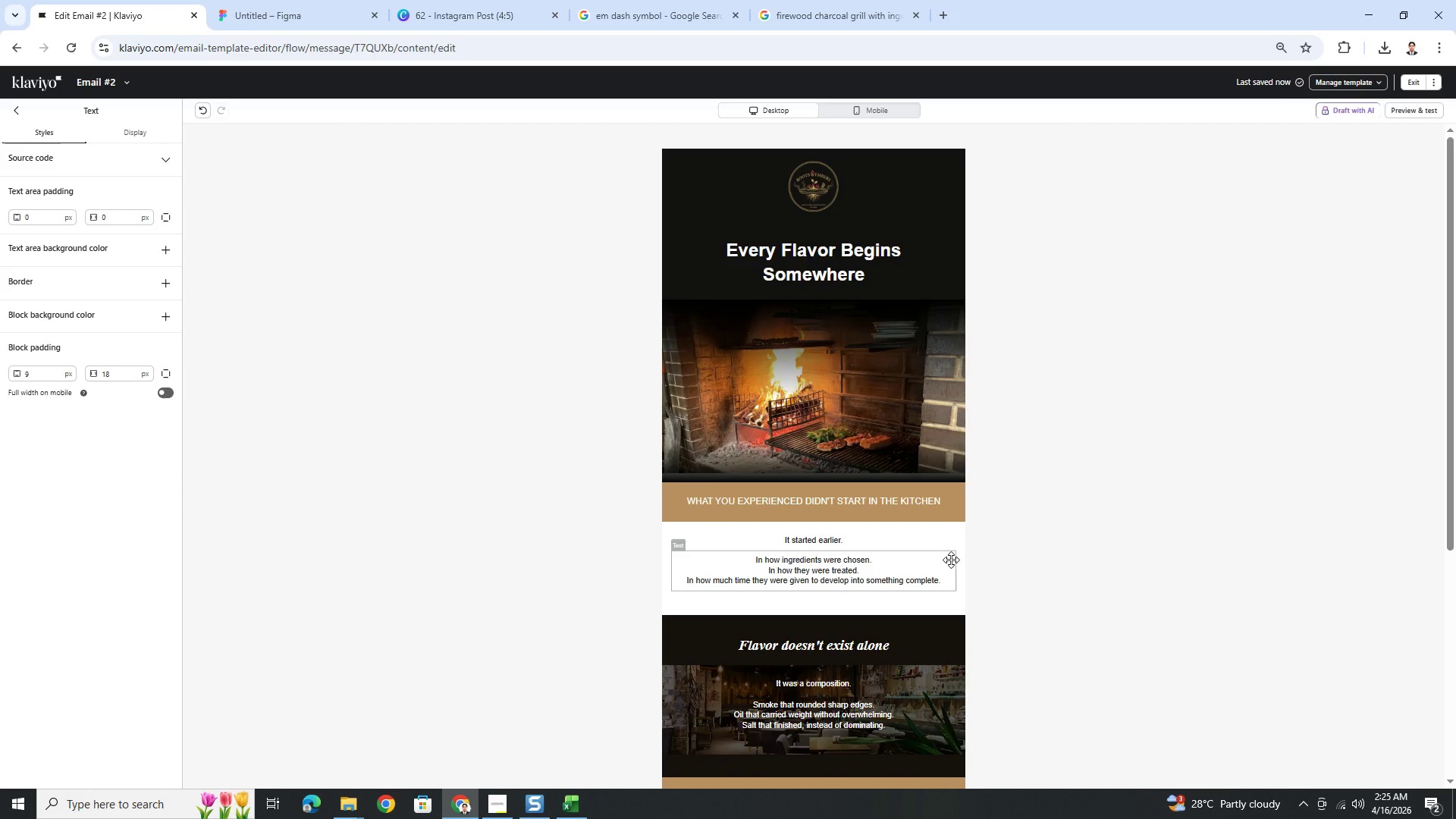 
scroll: coordinate [951, 560], scroll_direction: down, amount: 3.0
 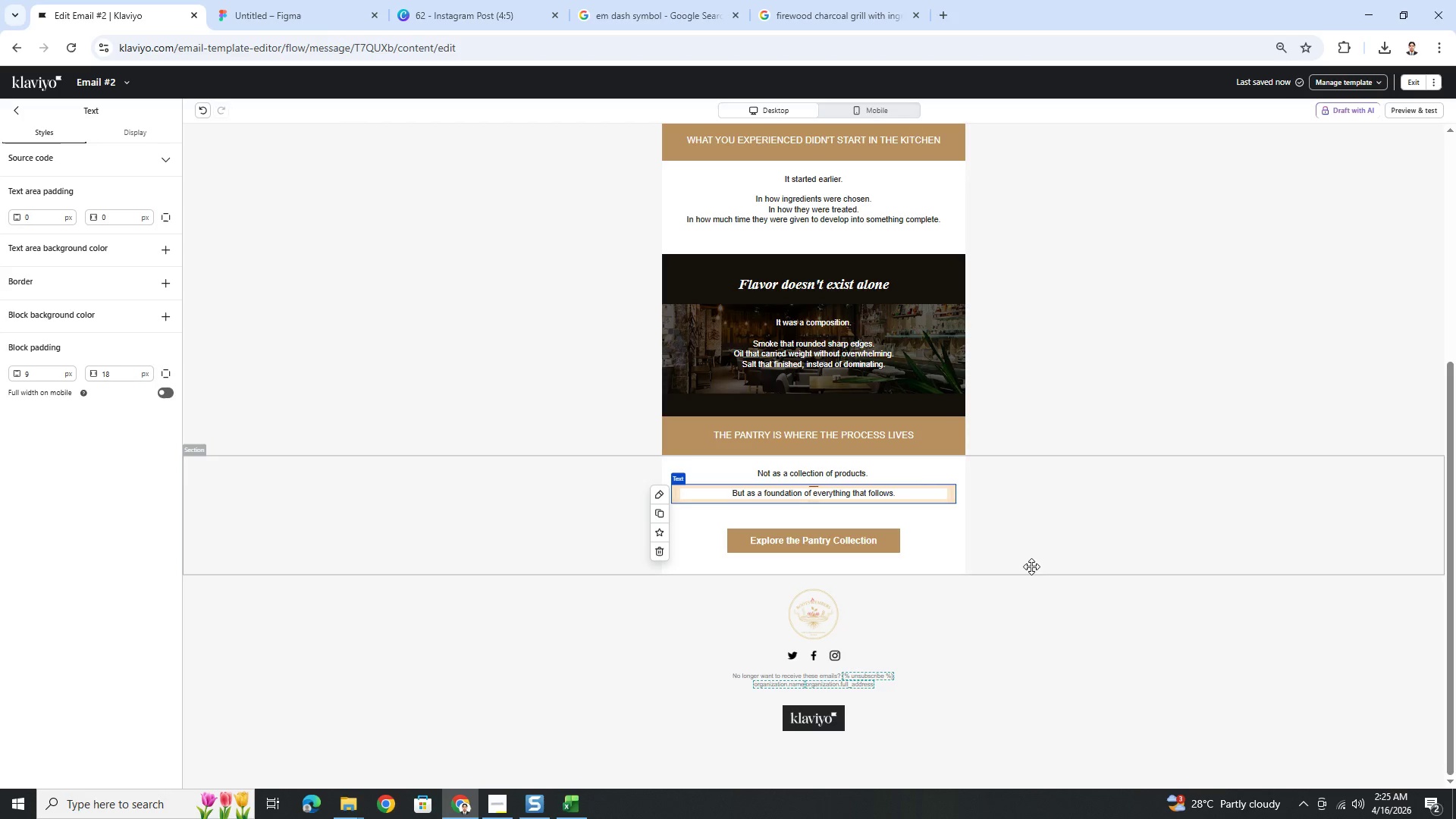 
wait(9.13)
 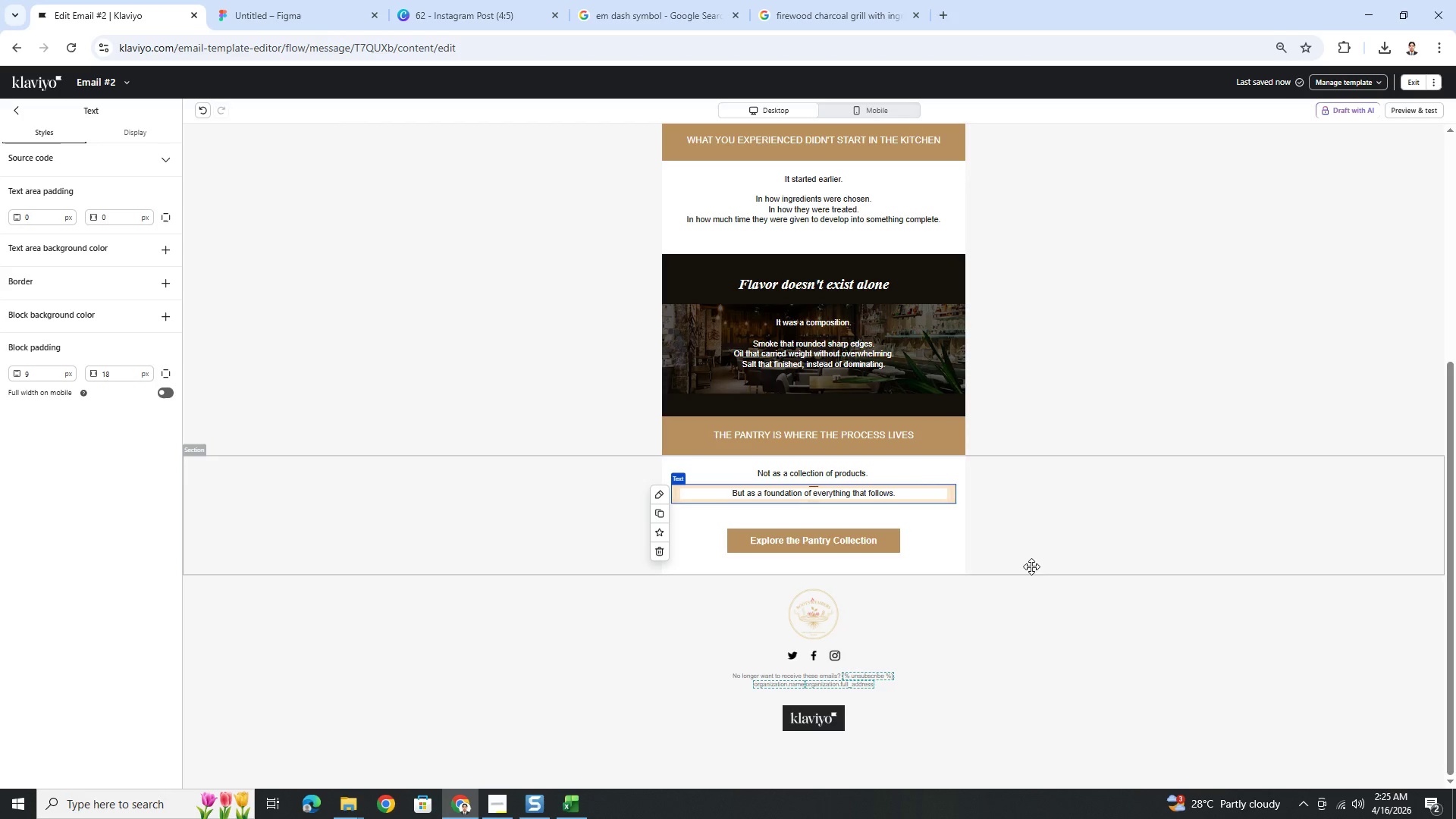 
scroll: coordinate [1023, 497], scroll_direction: up, amount: 6.0
 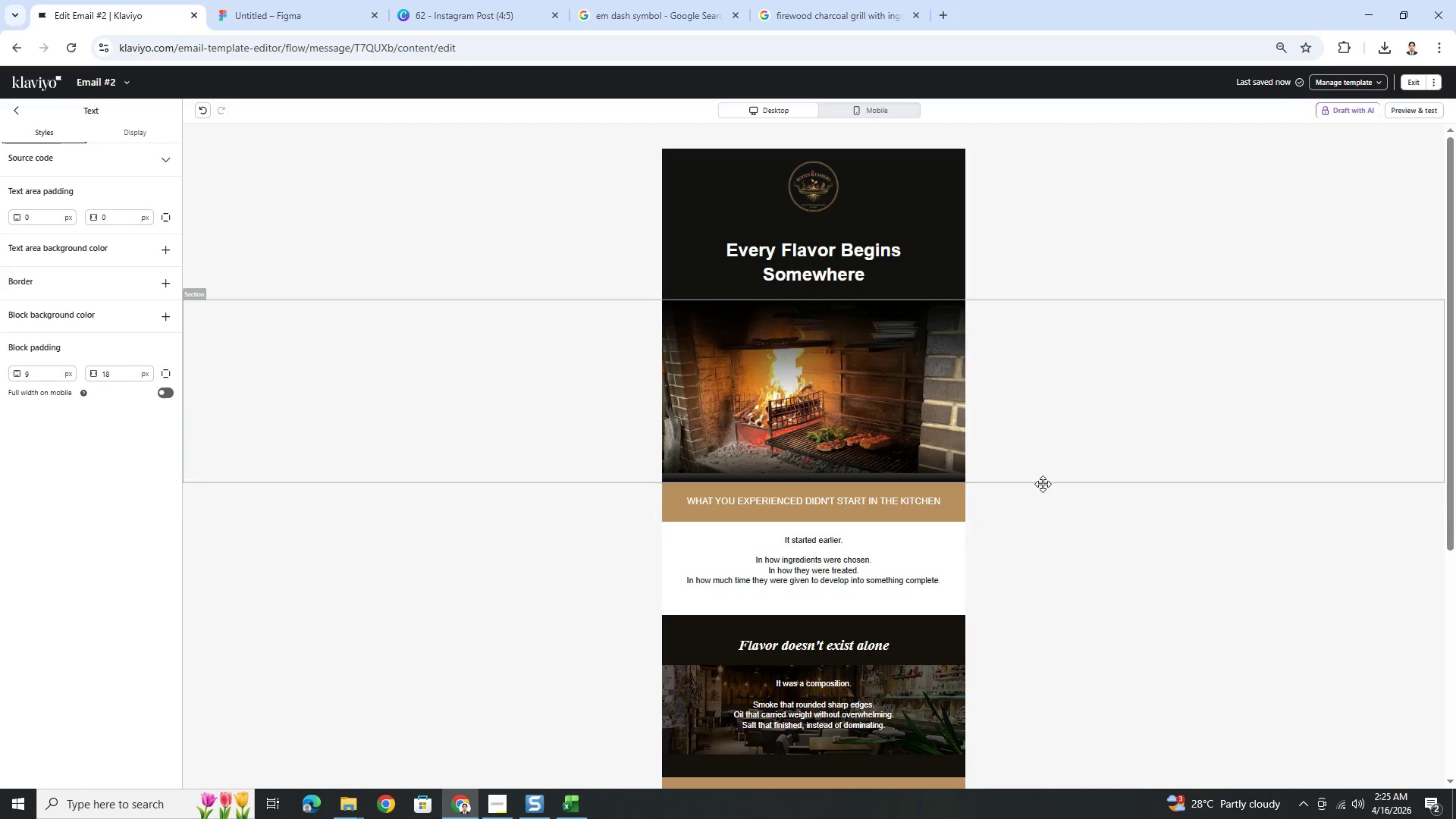 
wait(5.38)
 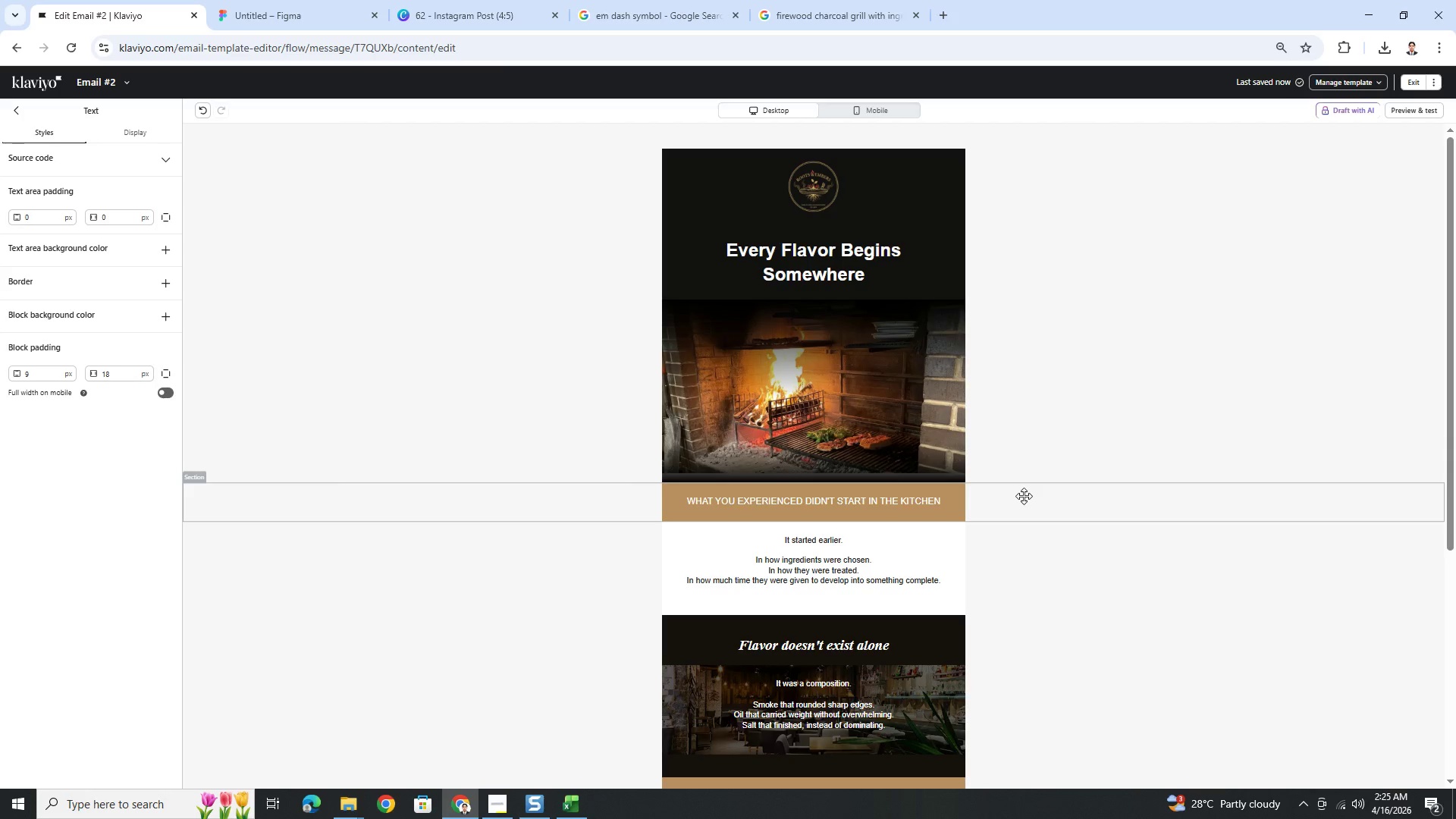 
left_click([1002, 535])
 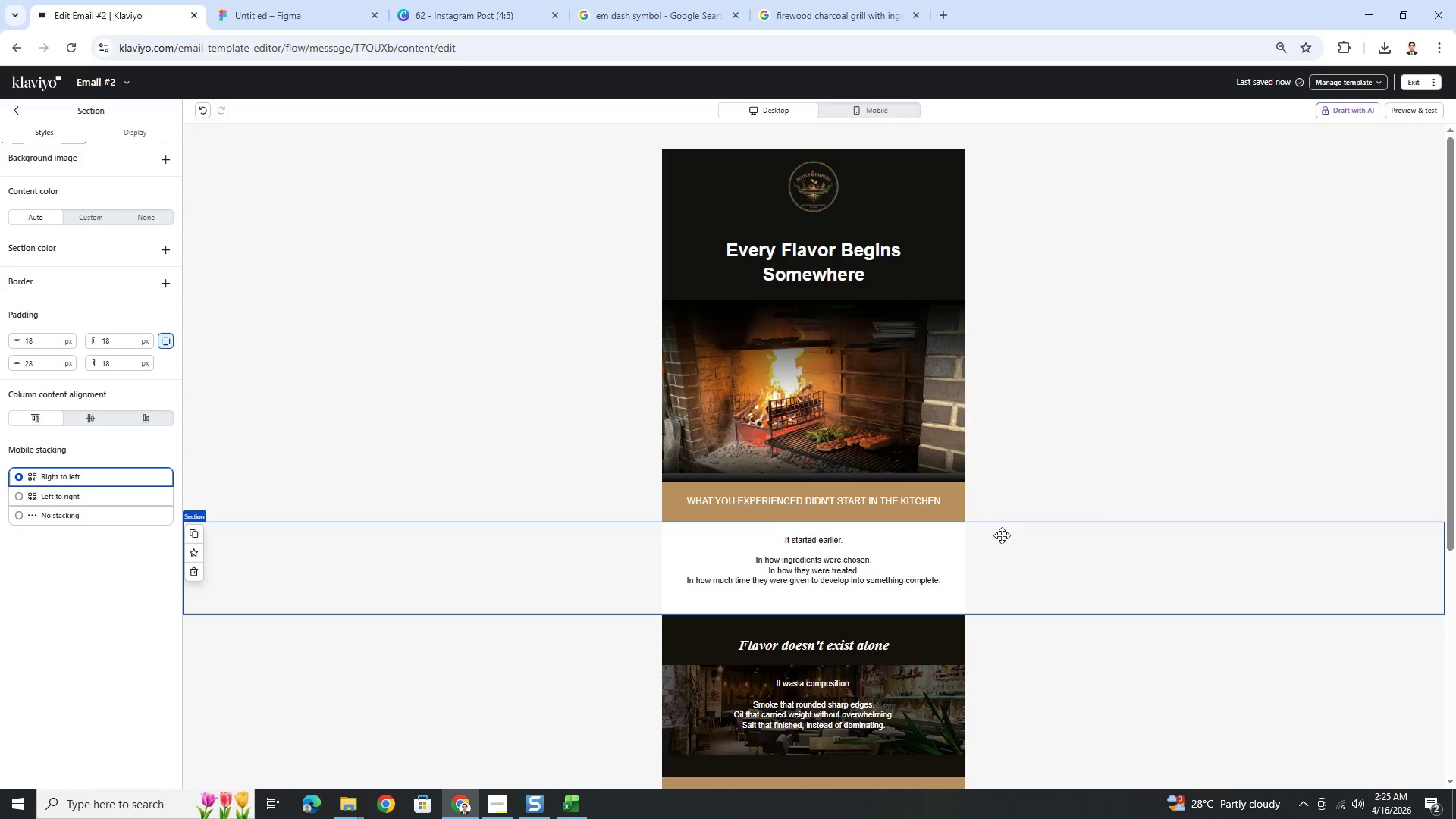 
scroll: coordinate [1002, 535], scroll_direction: down, amount: 3.0
 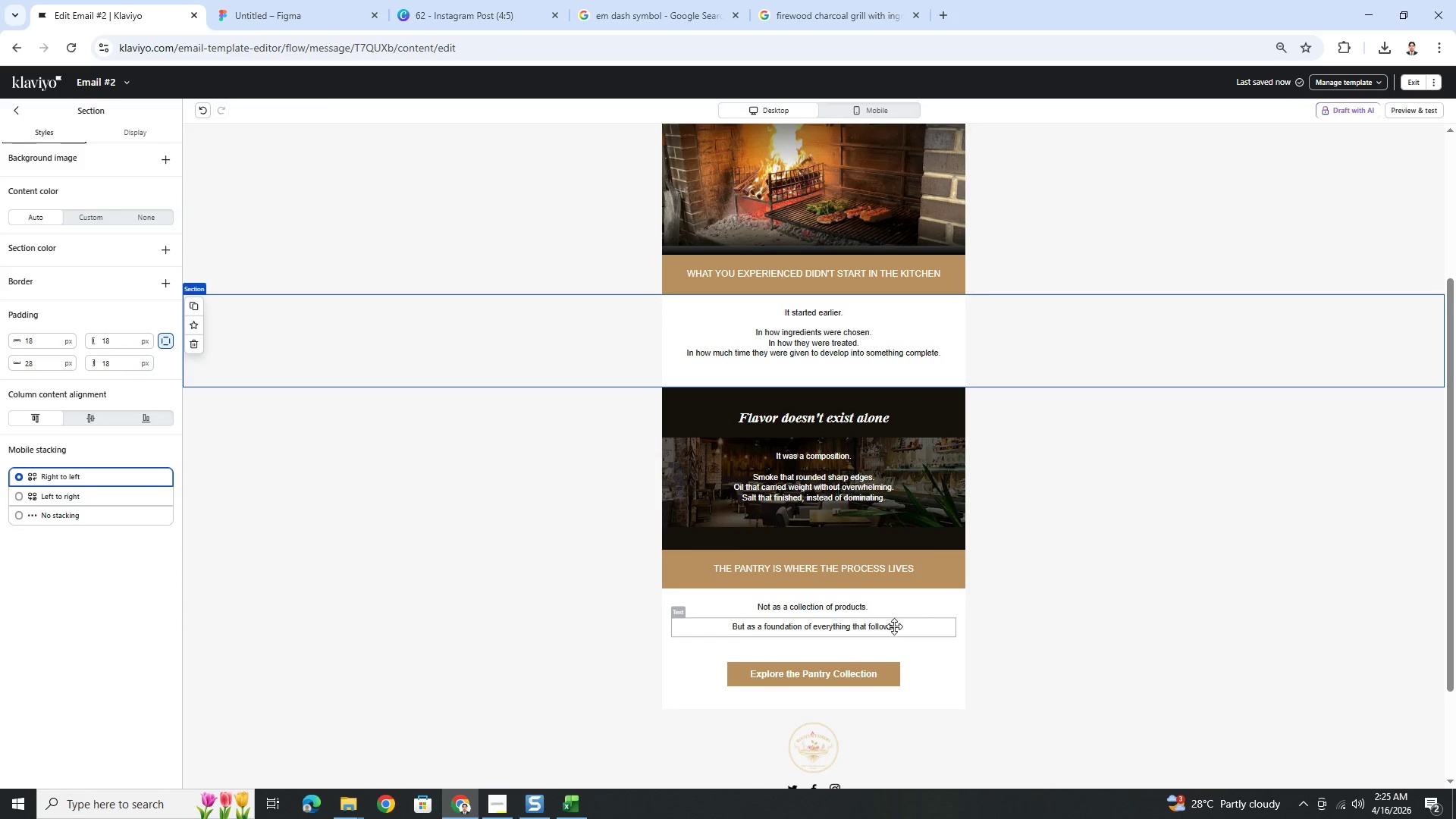 
left_click([893, 626])
 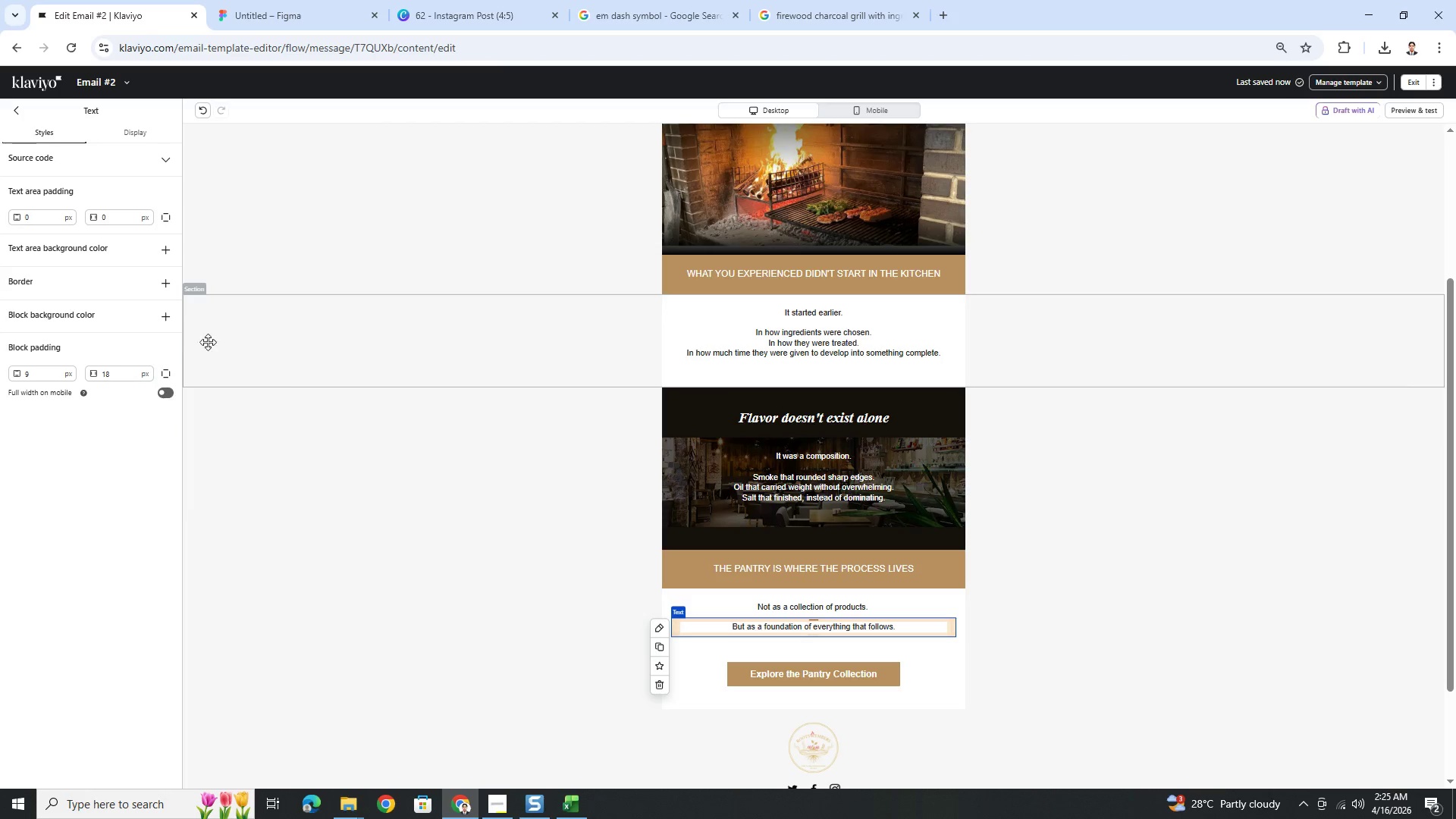 
wait(6.31)
 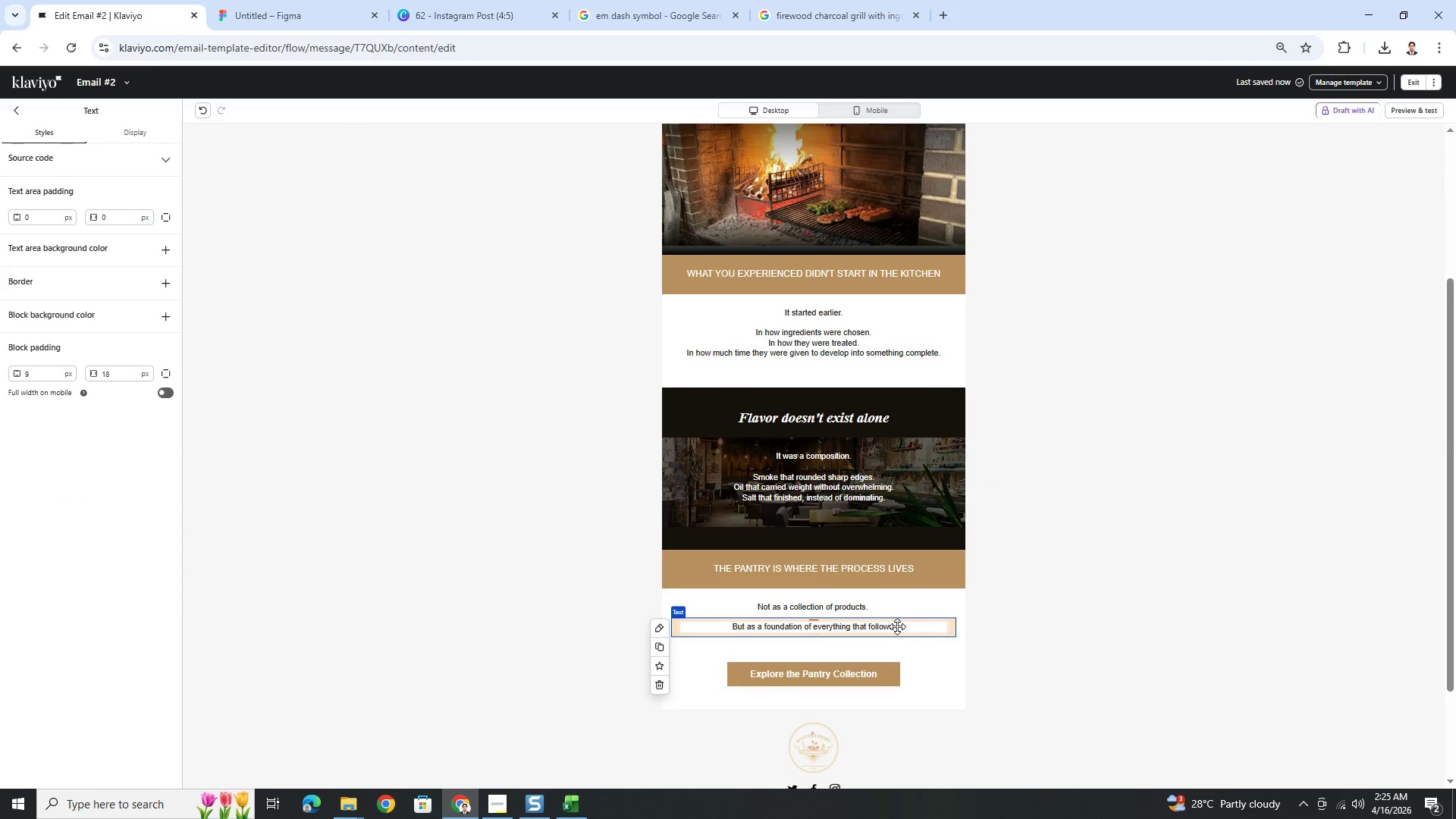 
left_click([660, 650])
 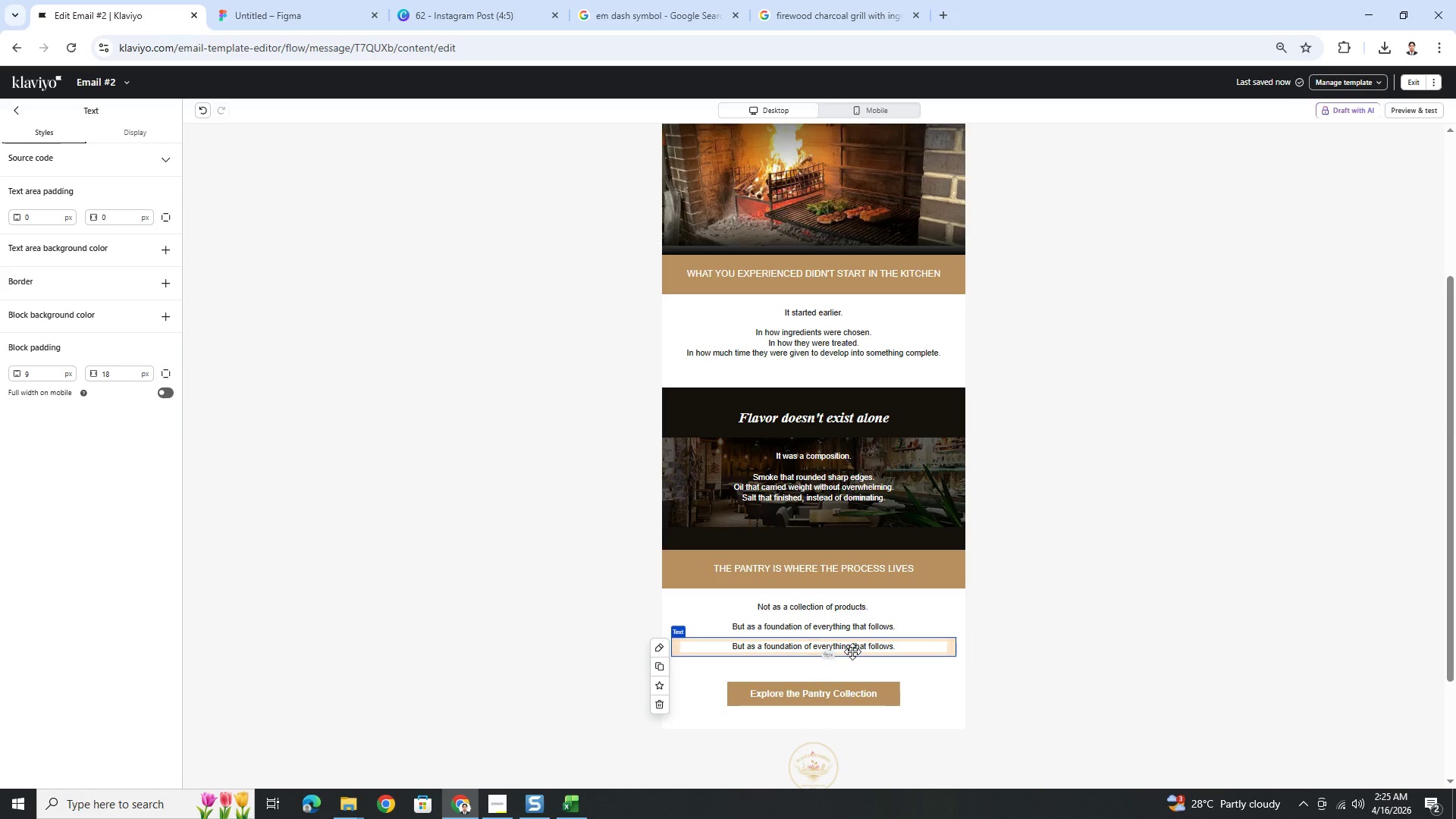 
double_click([852, 648])
 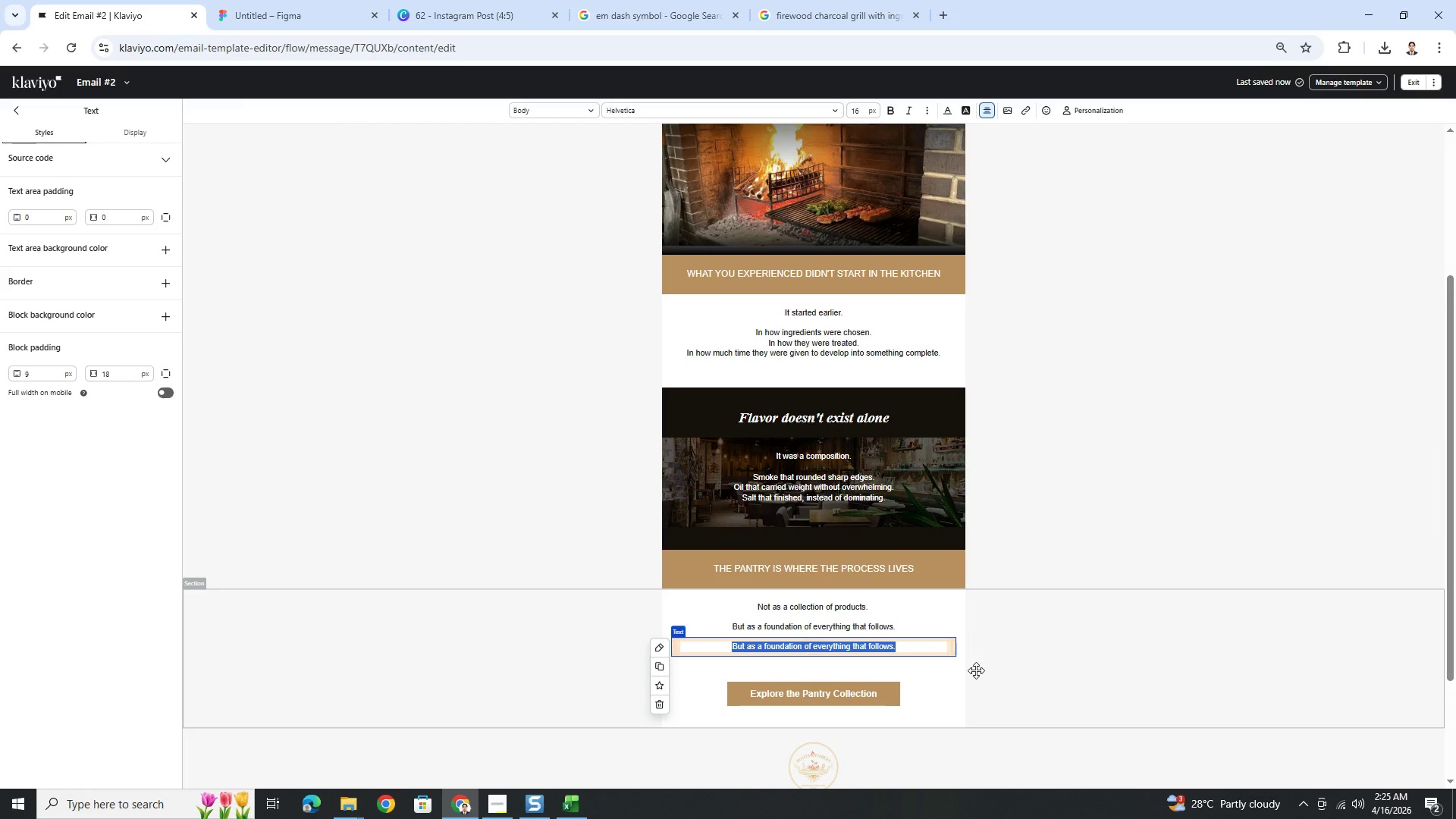 
type(This is where fire begins to travel.)
 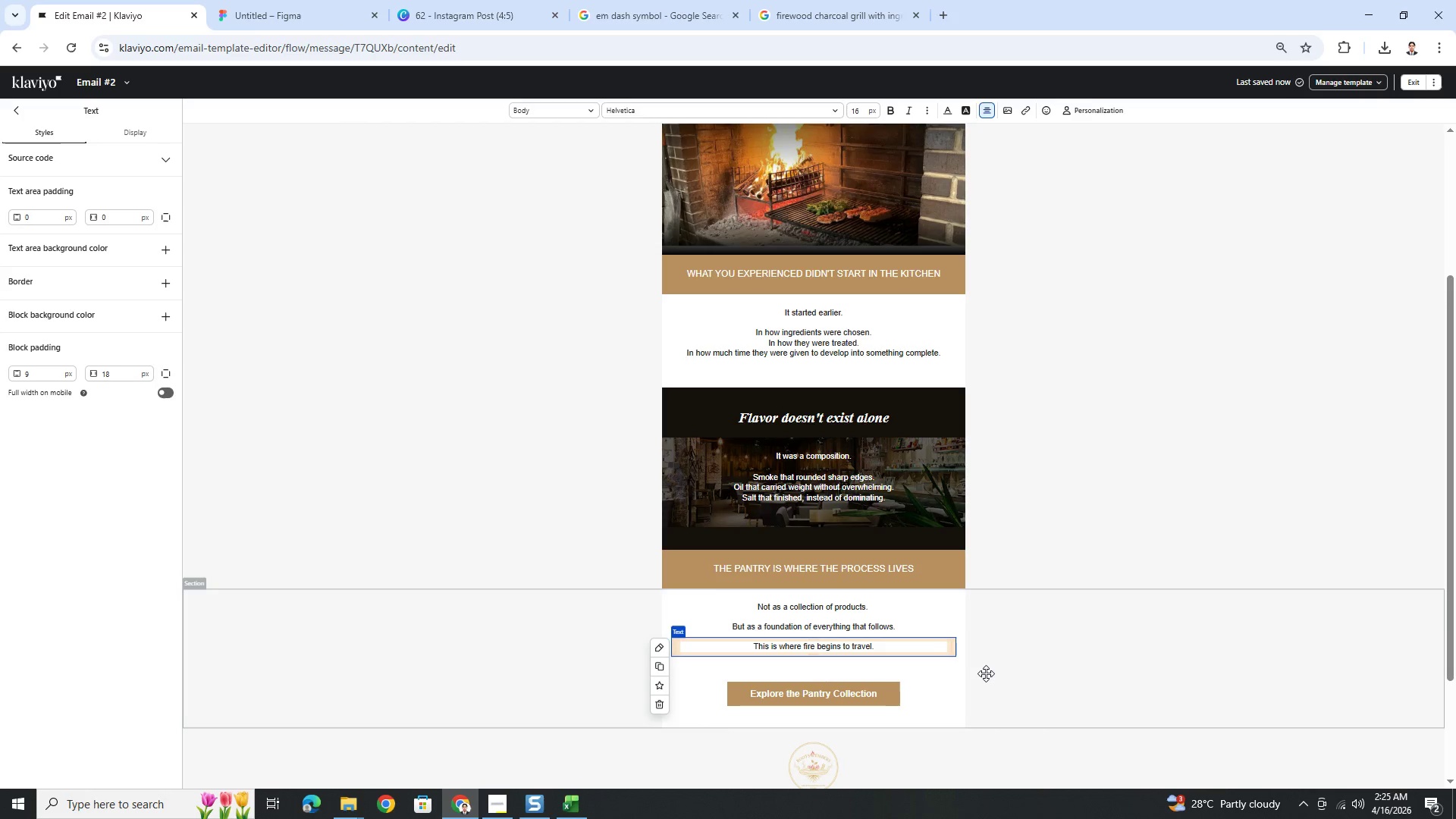 
left_click([1040, 717])